 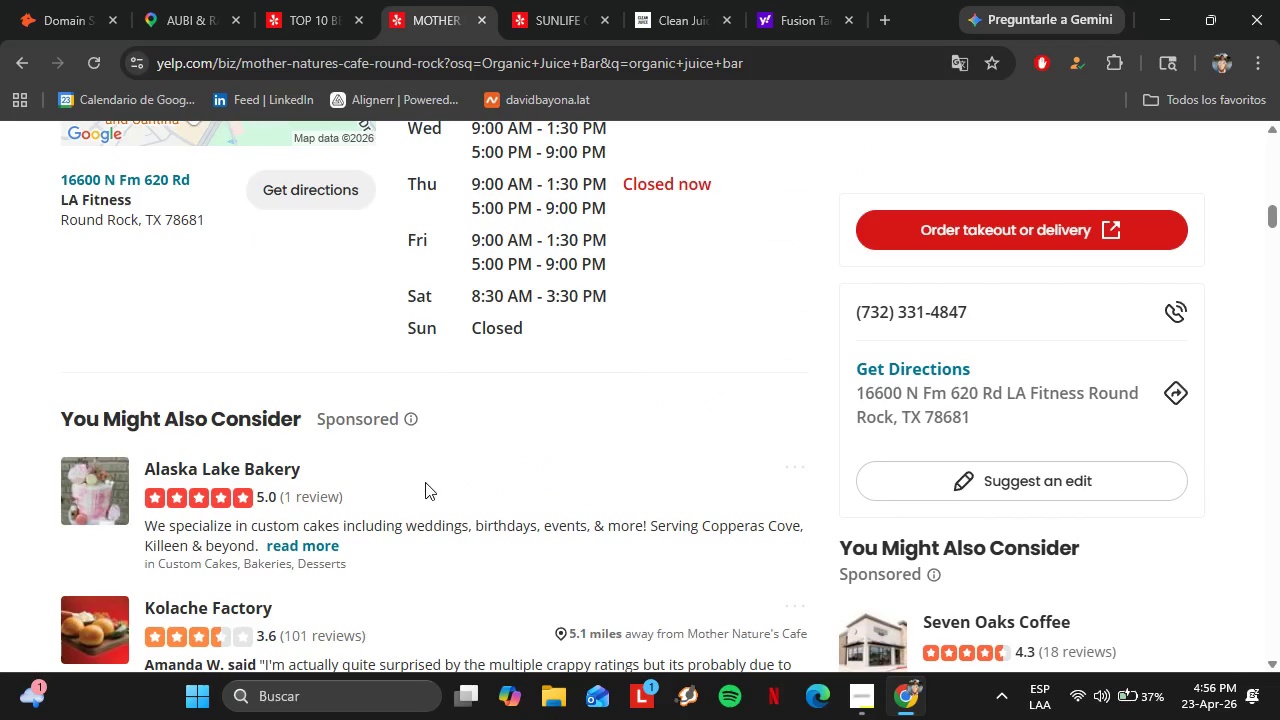 
scroll: coordinate [659, 424], scroll_direction: up, amount: 20.0
 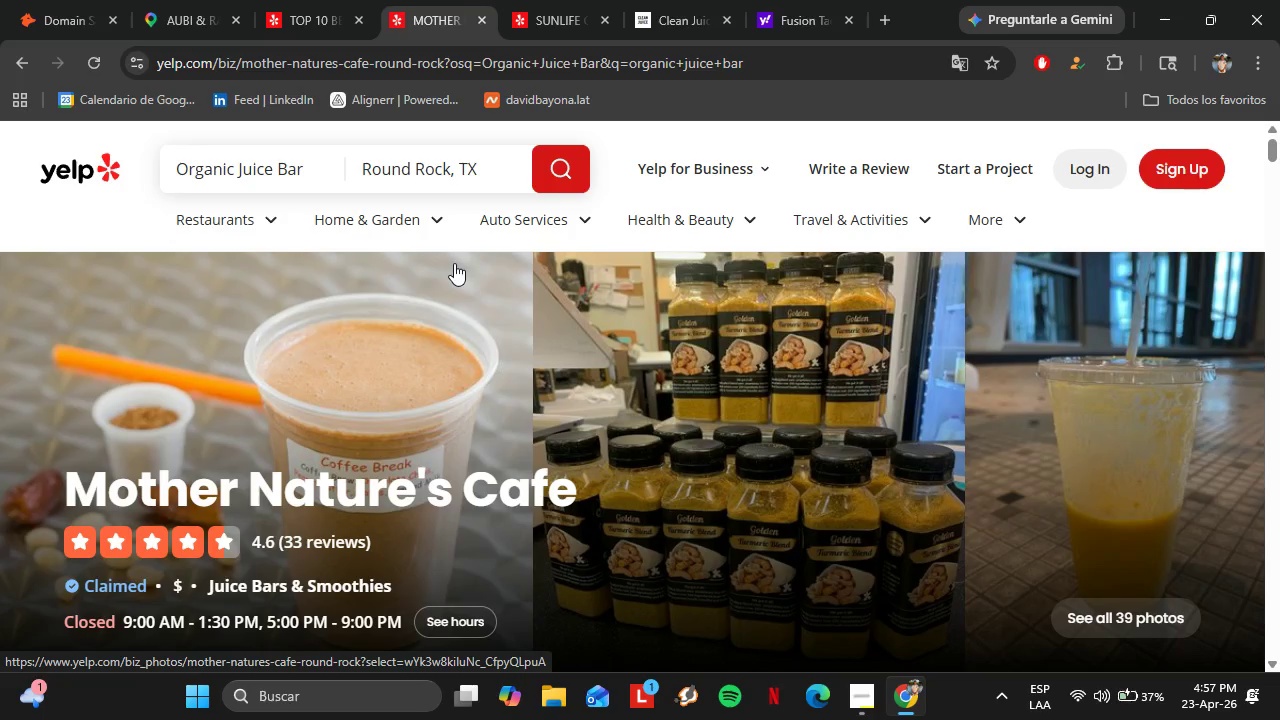 
left_click([333, 0])
 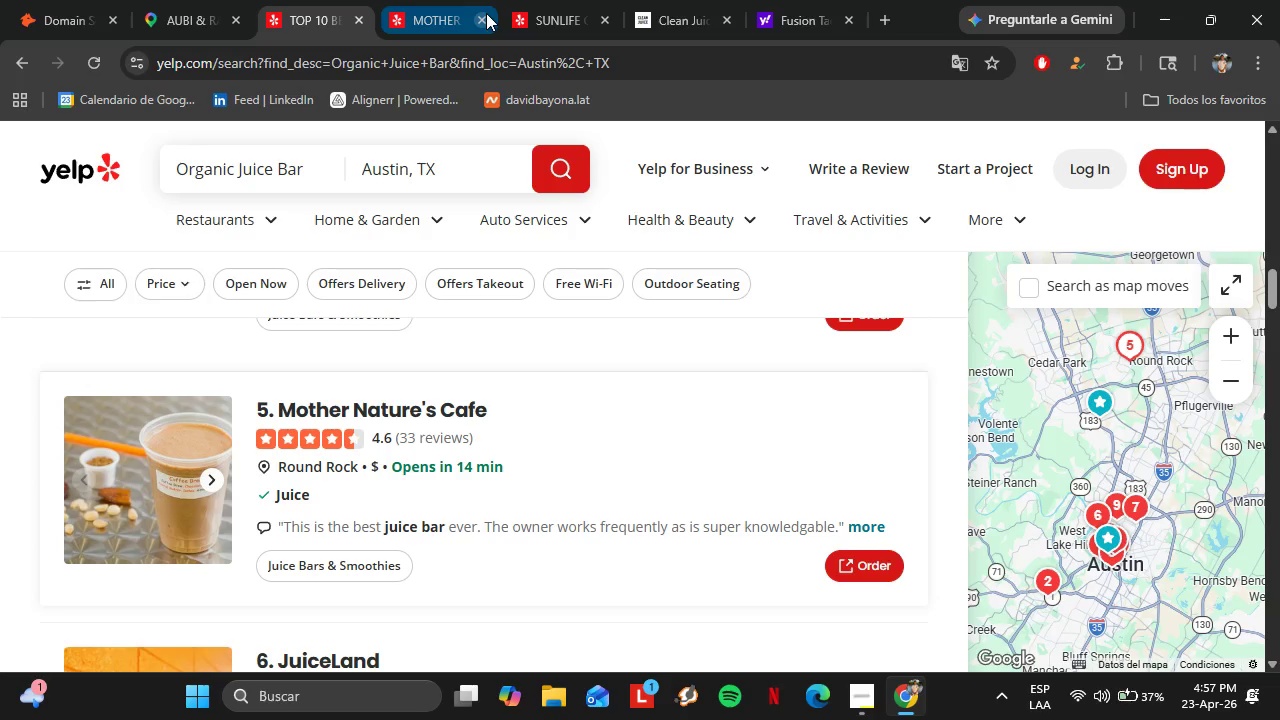 
left_click([486, 13])
 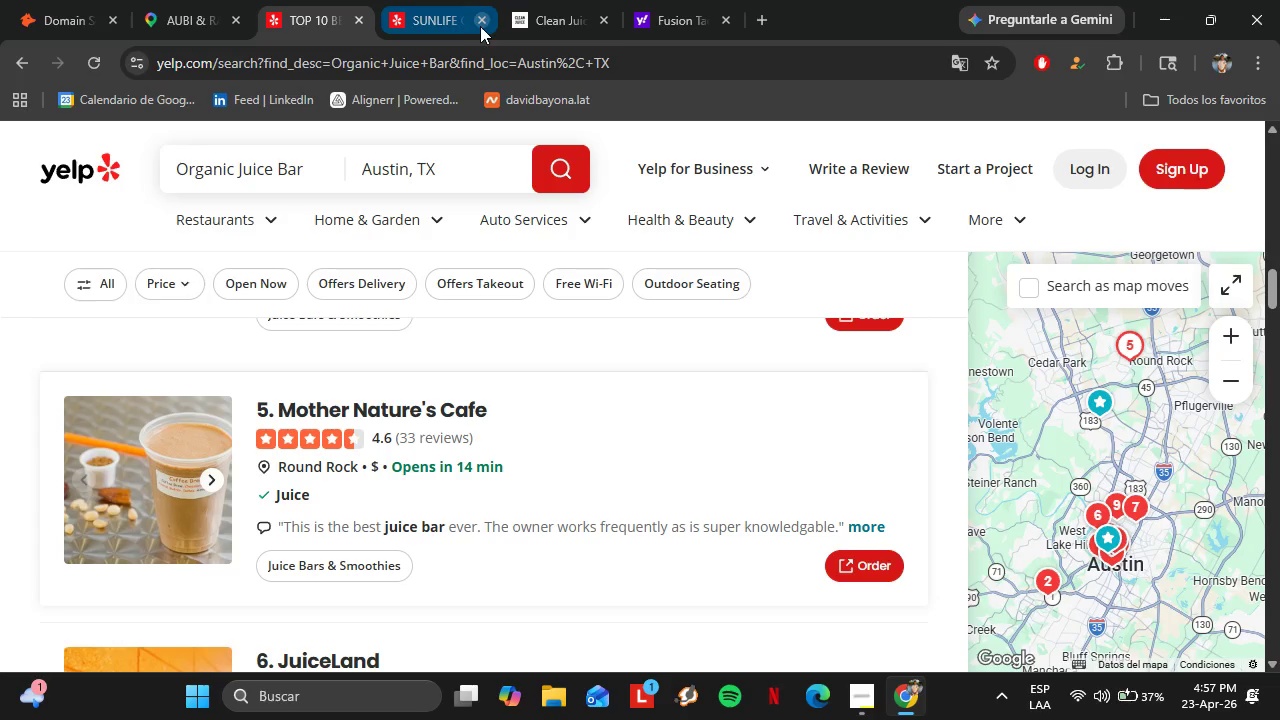 
left_click([485, 26])
 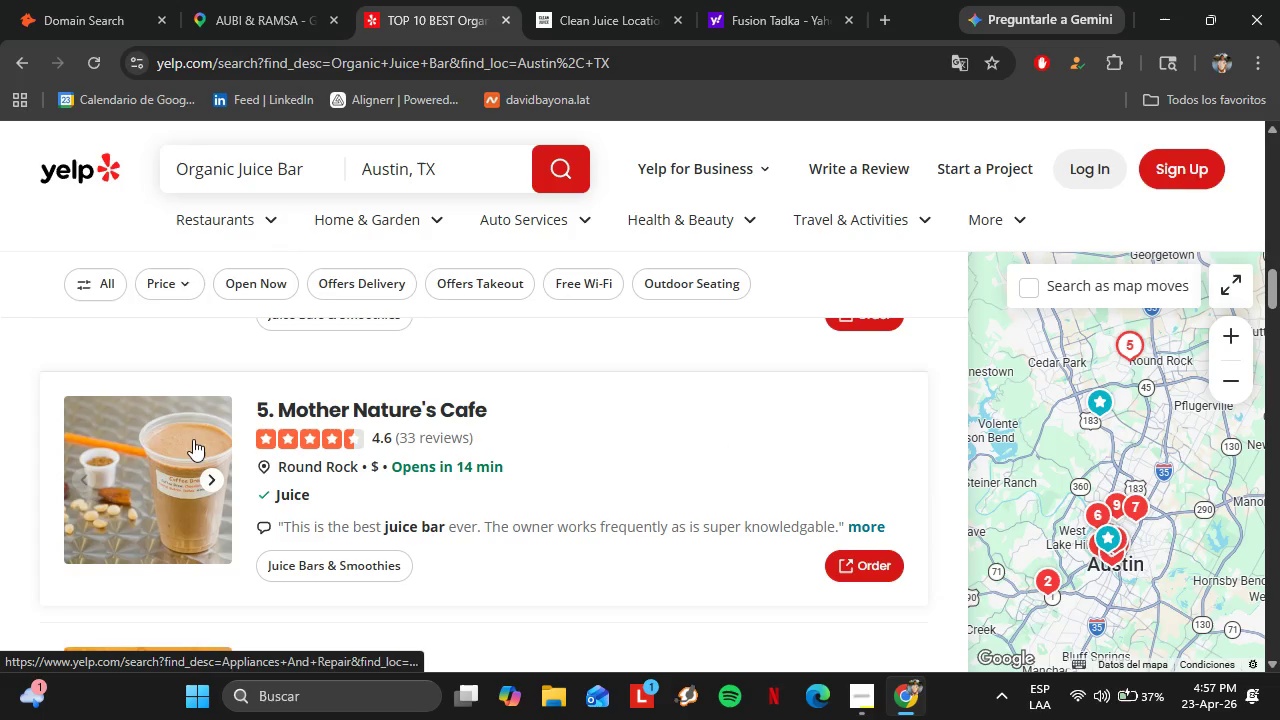 
scroll: coordinate [131, 416], scroll_direction: down, amount: 7.0
 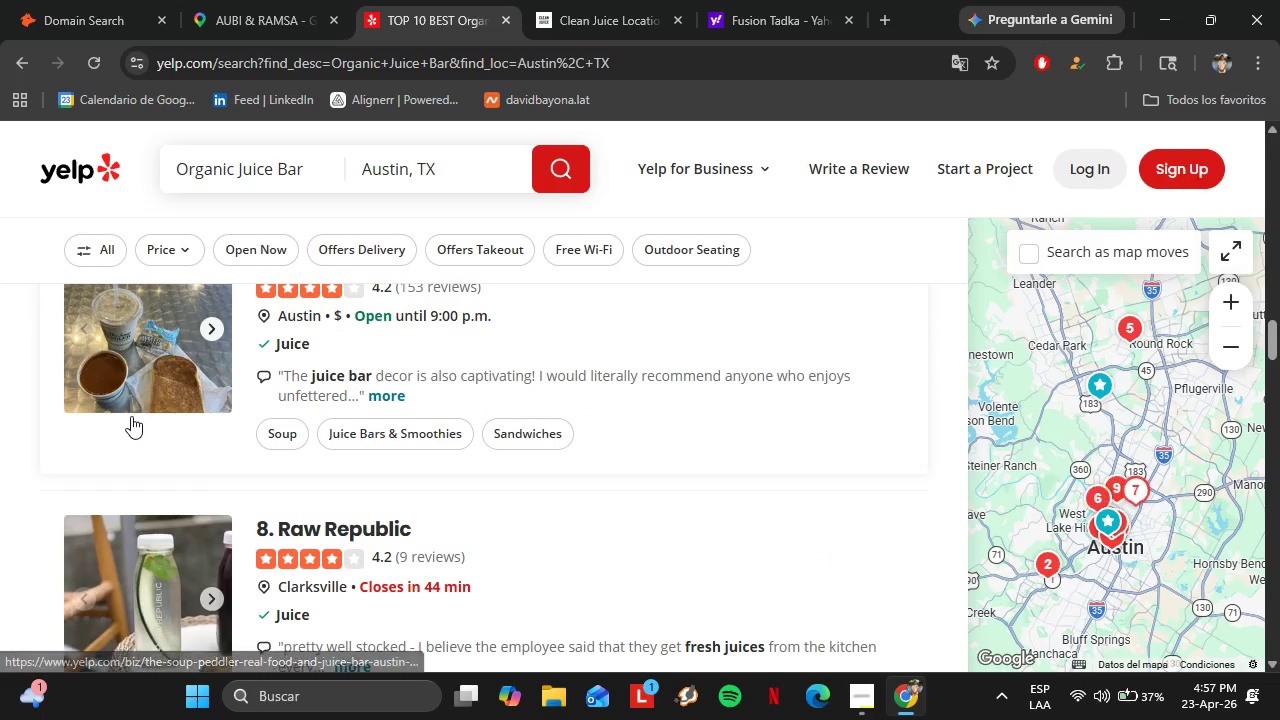 
scroll: coordinate [131, 416], scroll_direction: up, amount: 1.0
 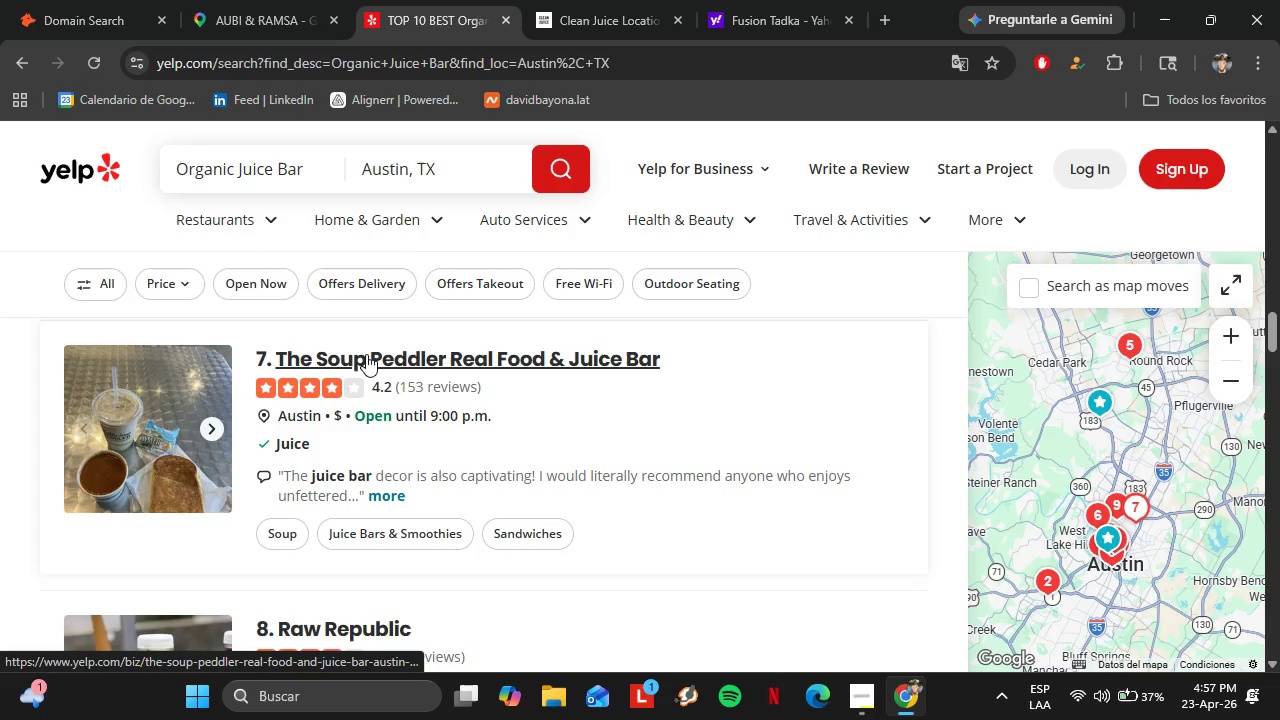 
left_click([366, 354])
 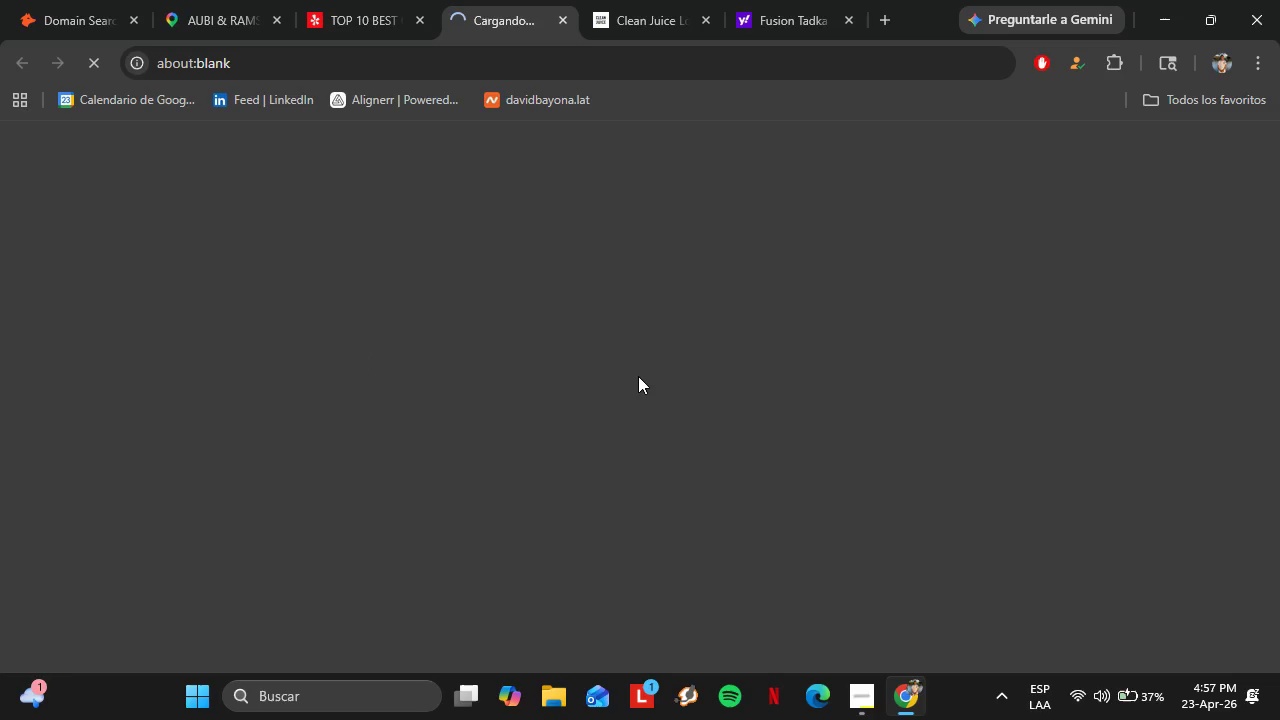 
scroll: coordinate [638, 376], scroll_direction: down, amount: 5.0
 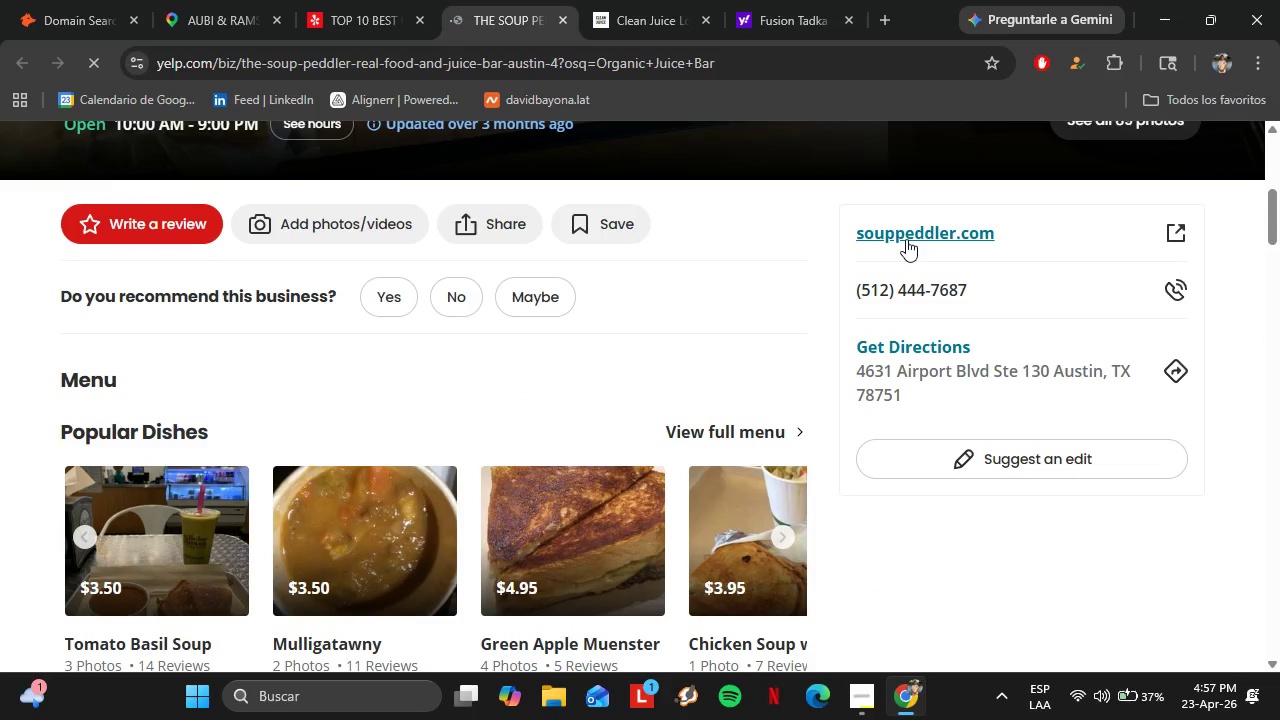 
left_click([908, 236])
 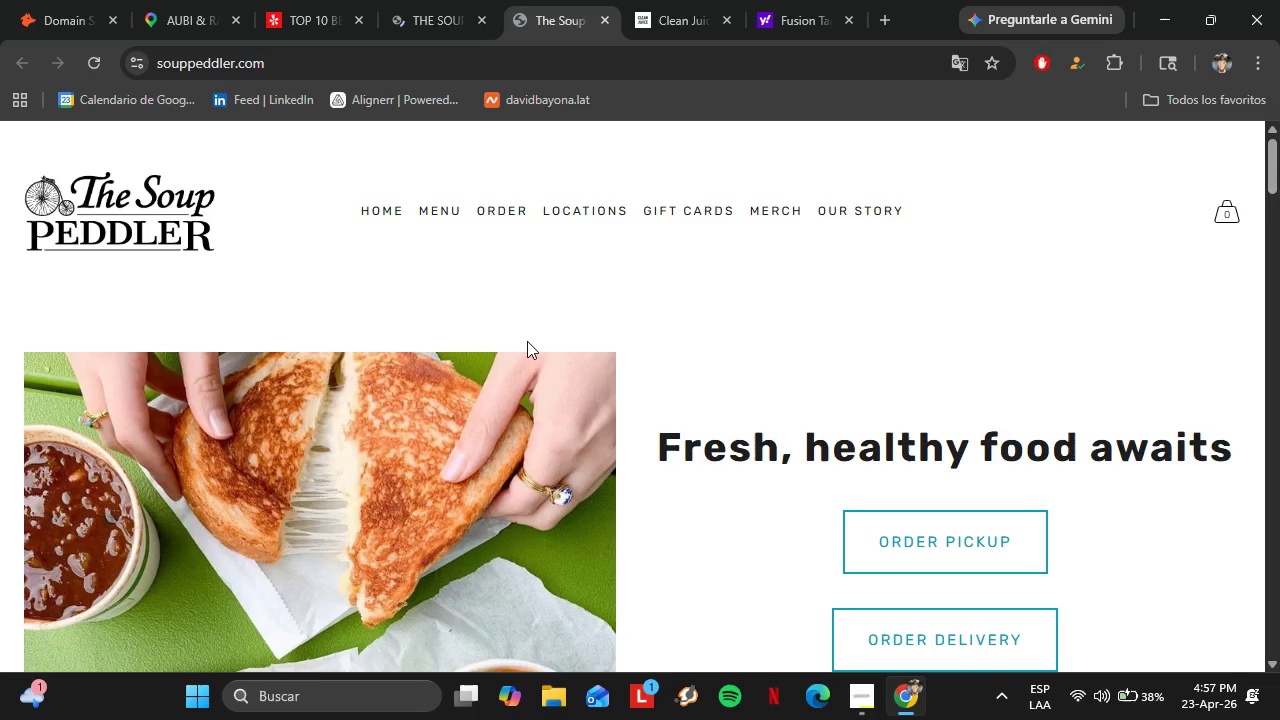 
wait(6.77)
 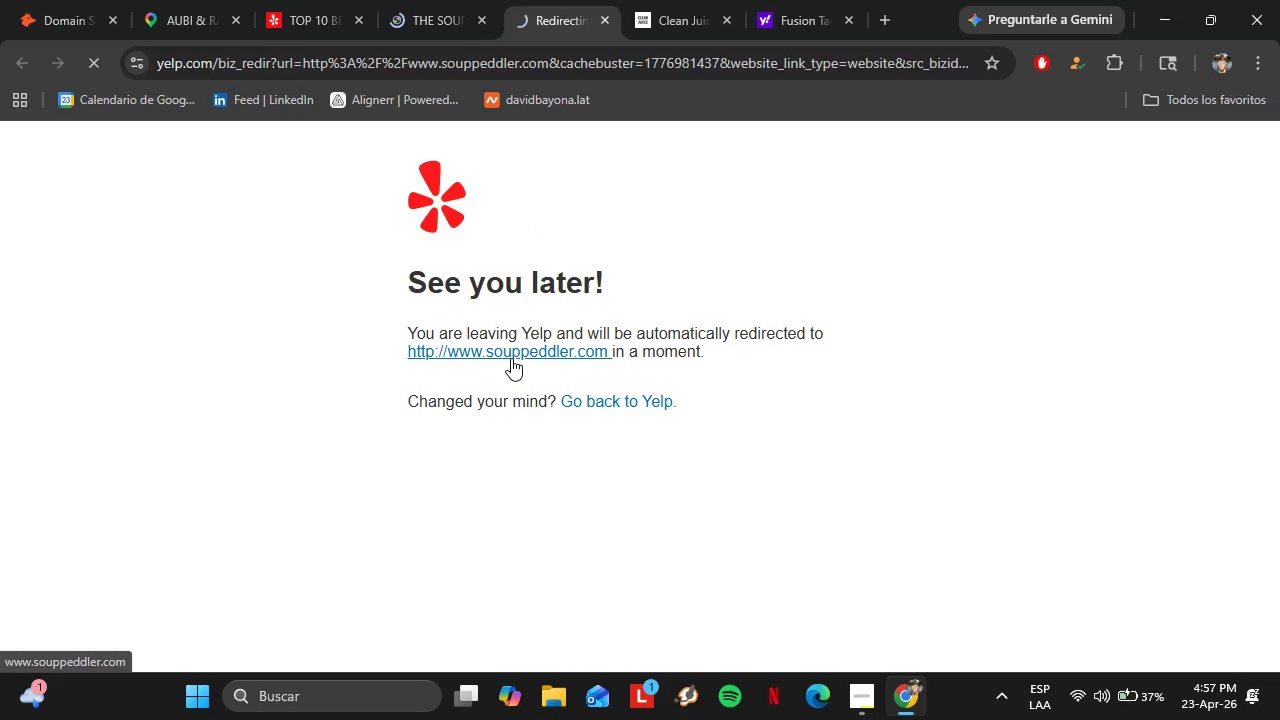 
left_click([579, 210])
 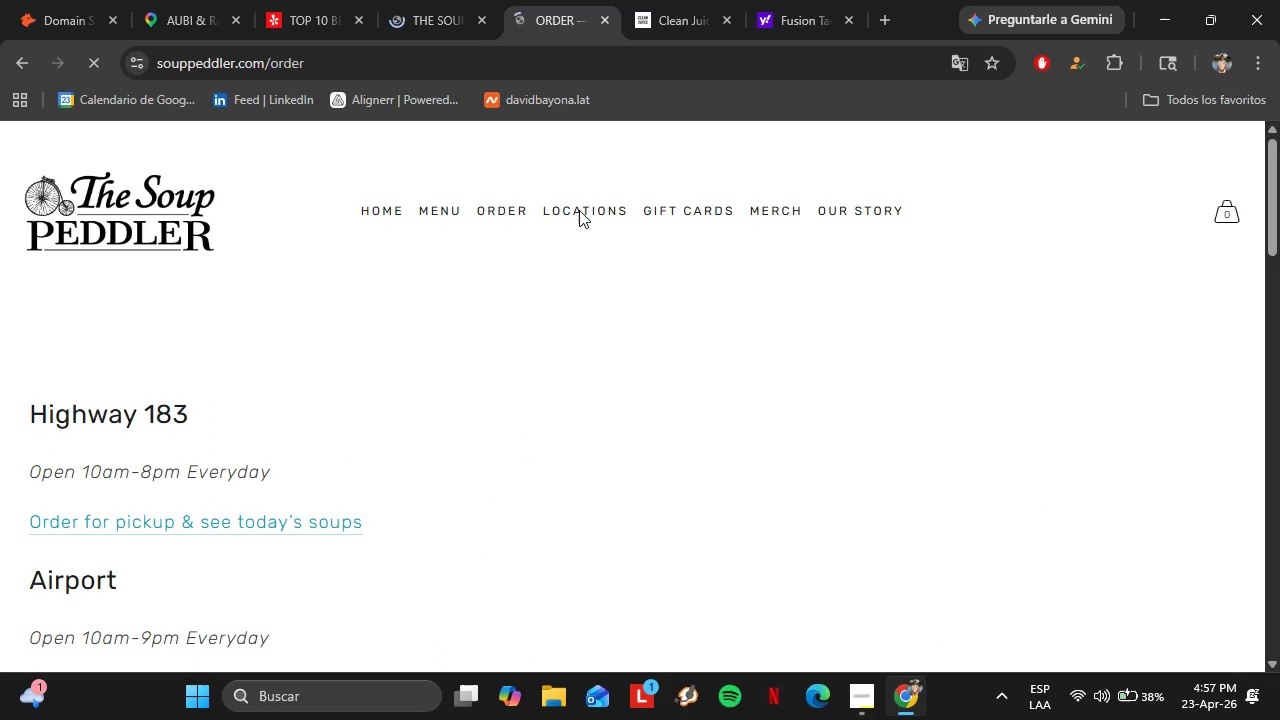 
scroll: coordinate [269, 453], scroll_direction: down, amount: 3.0
 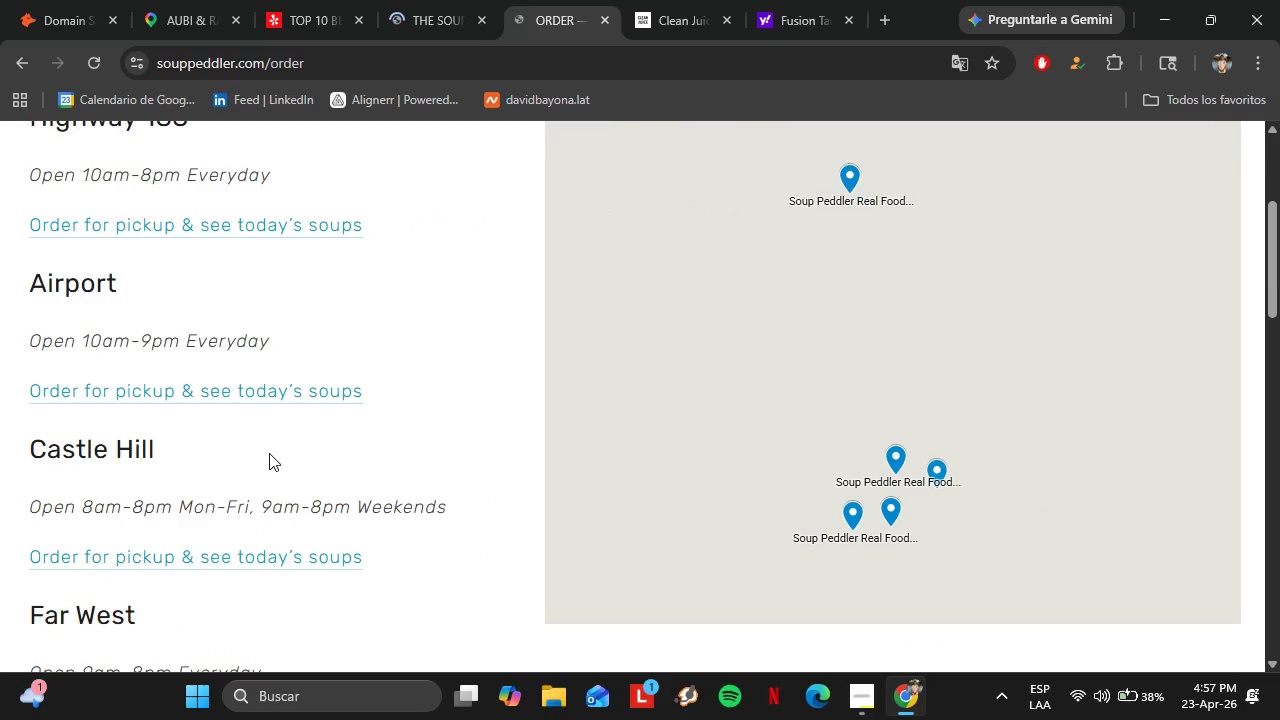 
scroll: coordinate [269, 453], scroll_direction: up, amount: 7.0
 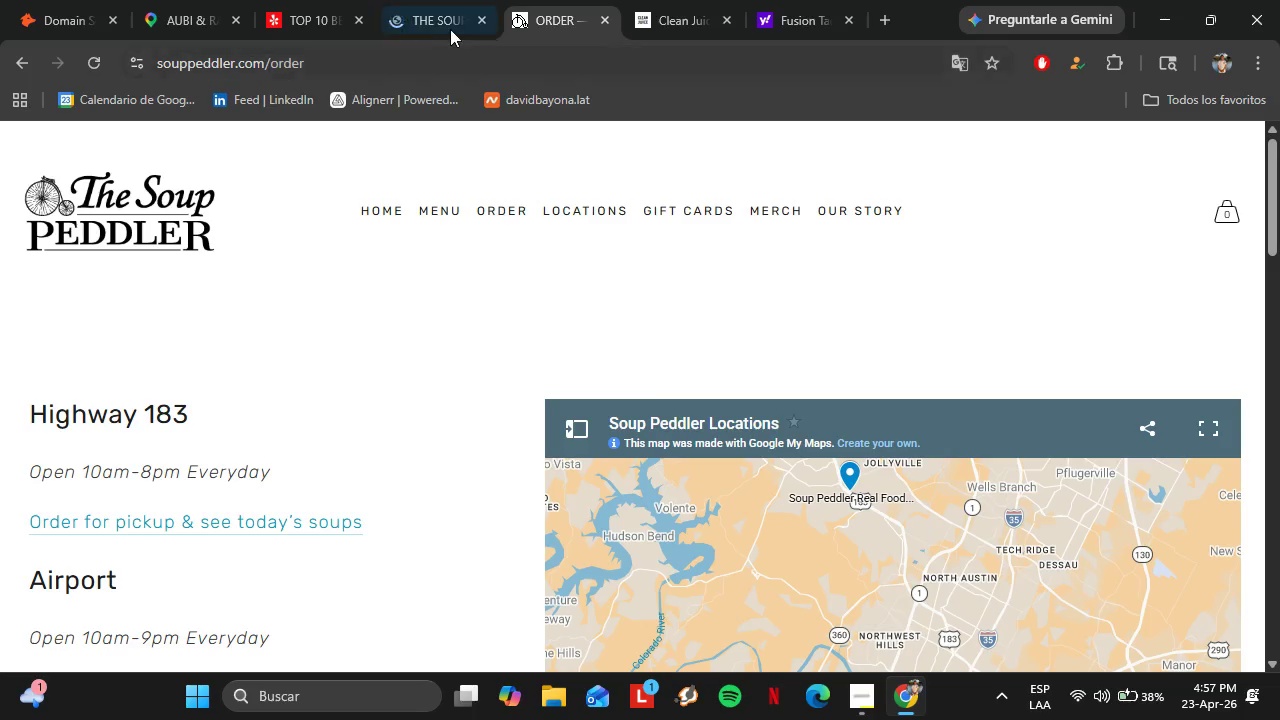 
left_click([451, 27])
 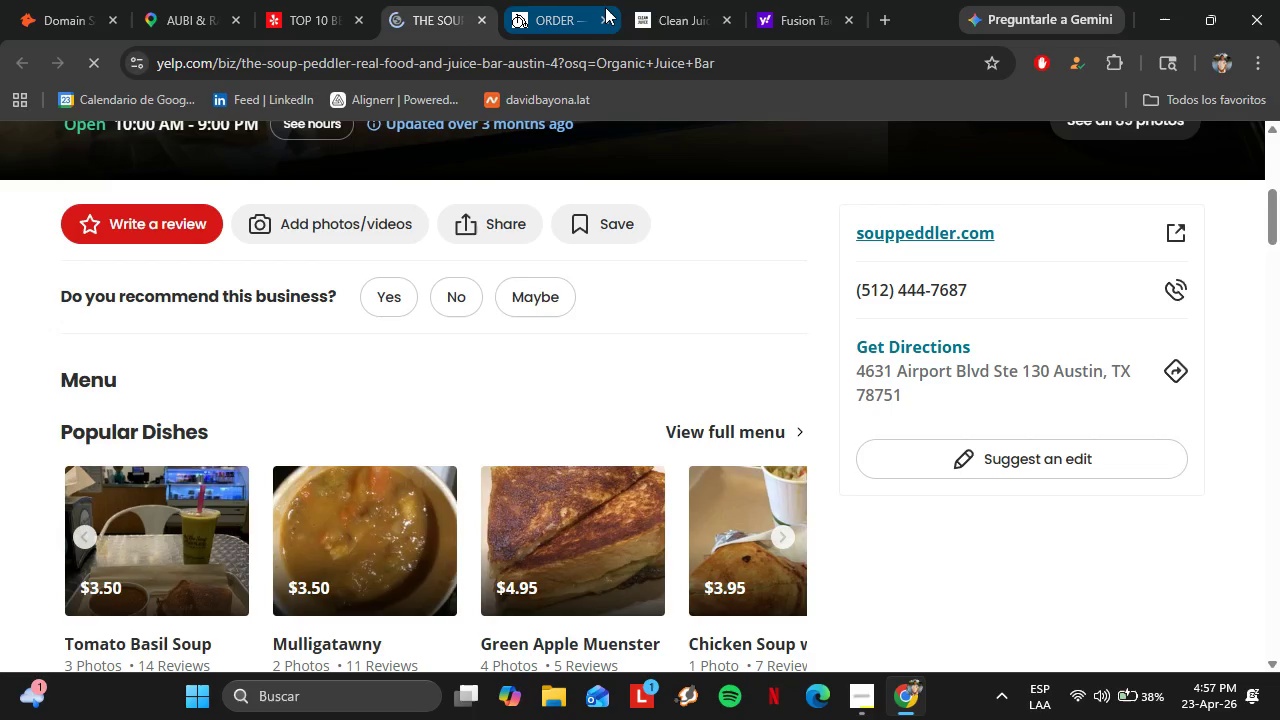 
left_click([607, 15])
 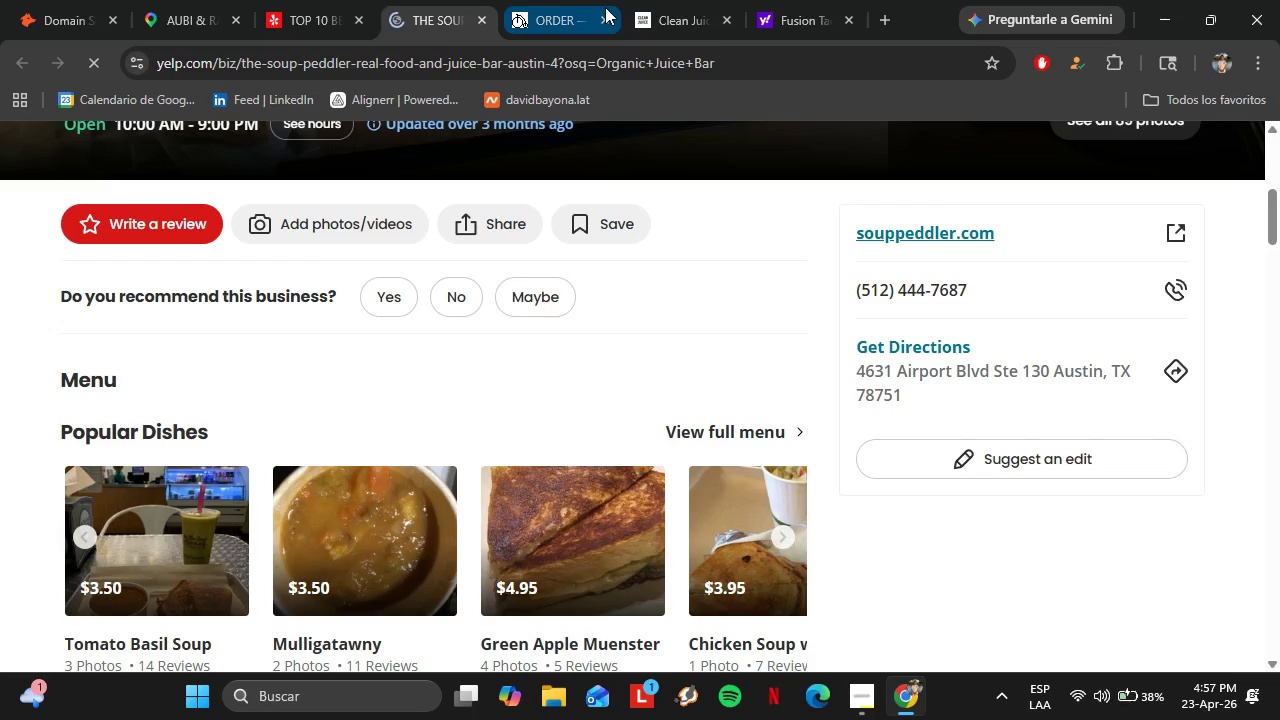 
left_click([335, 0])
 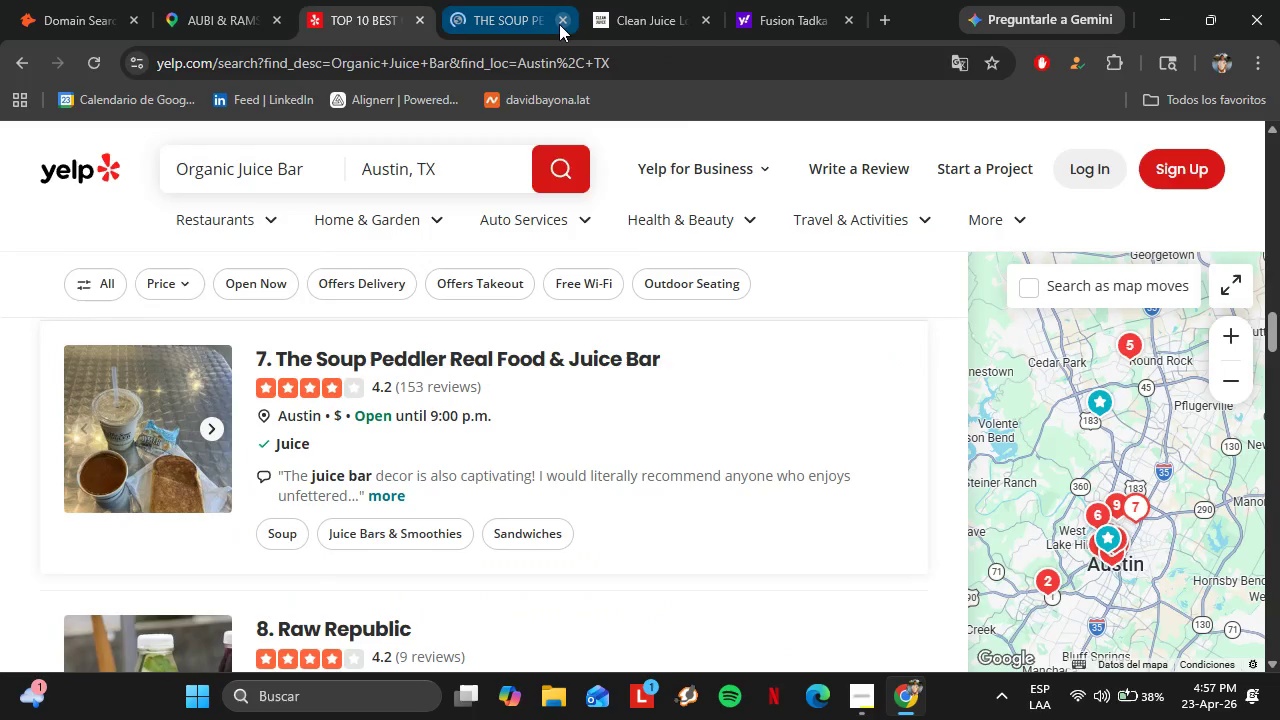 
left_click([561, 20])
 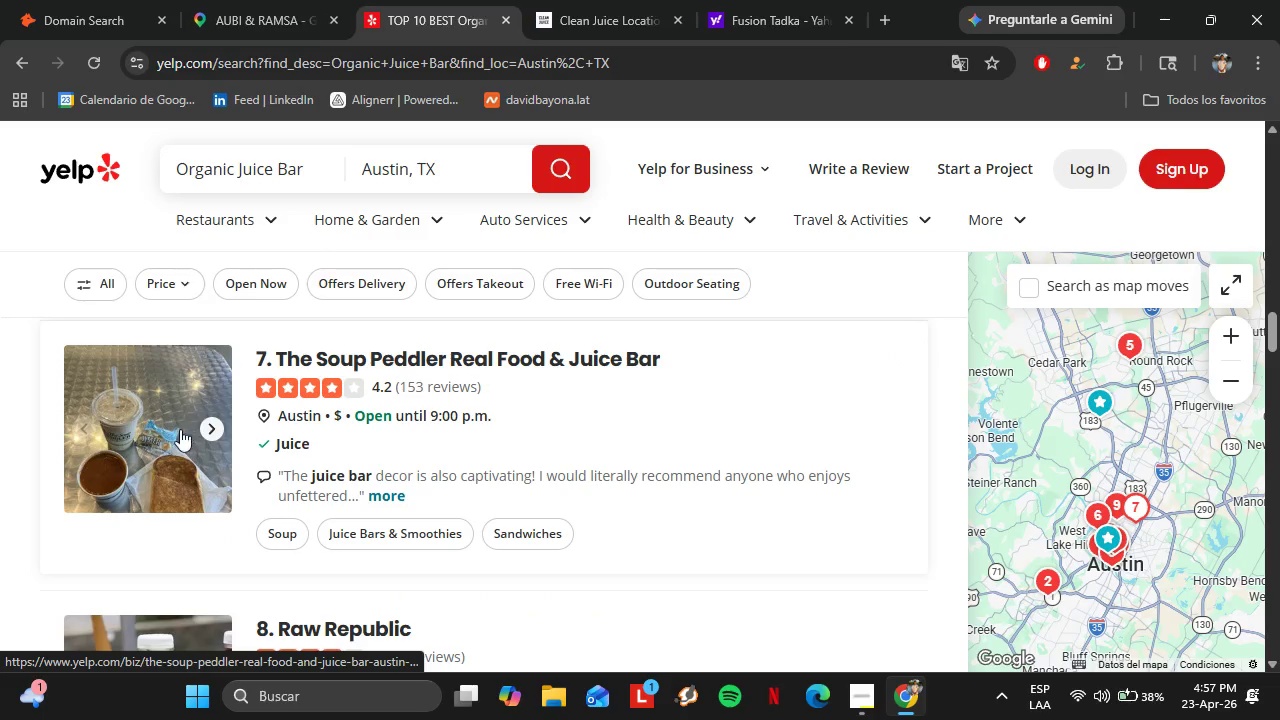 
scroll: coordinate [164, 437], scroll_direction: down, amount: 2.0
 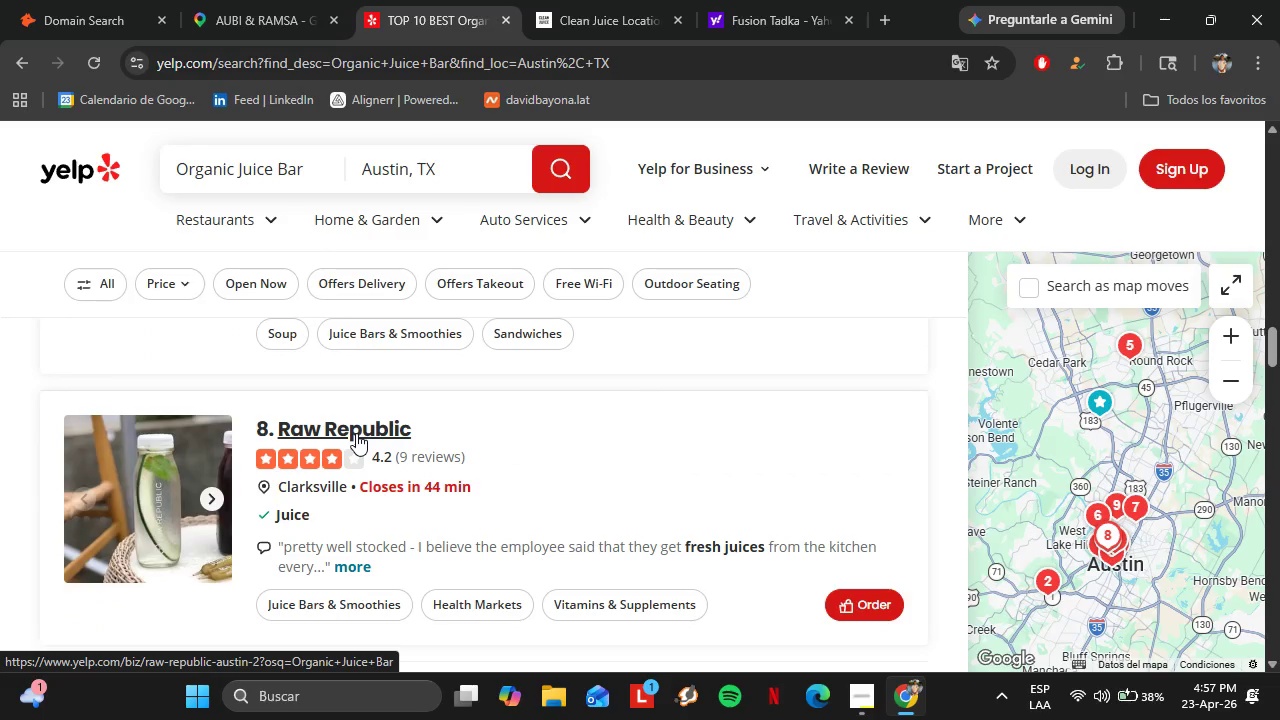 
left_click([356, 433])
 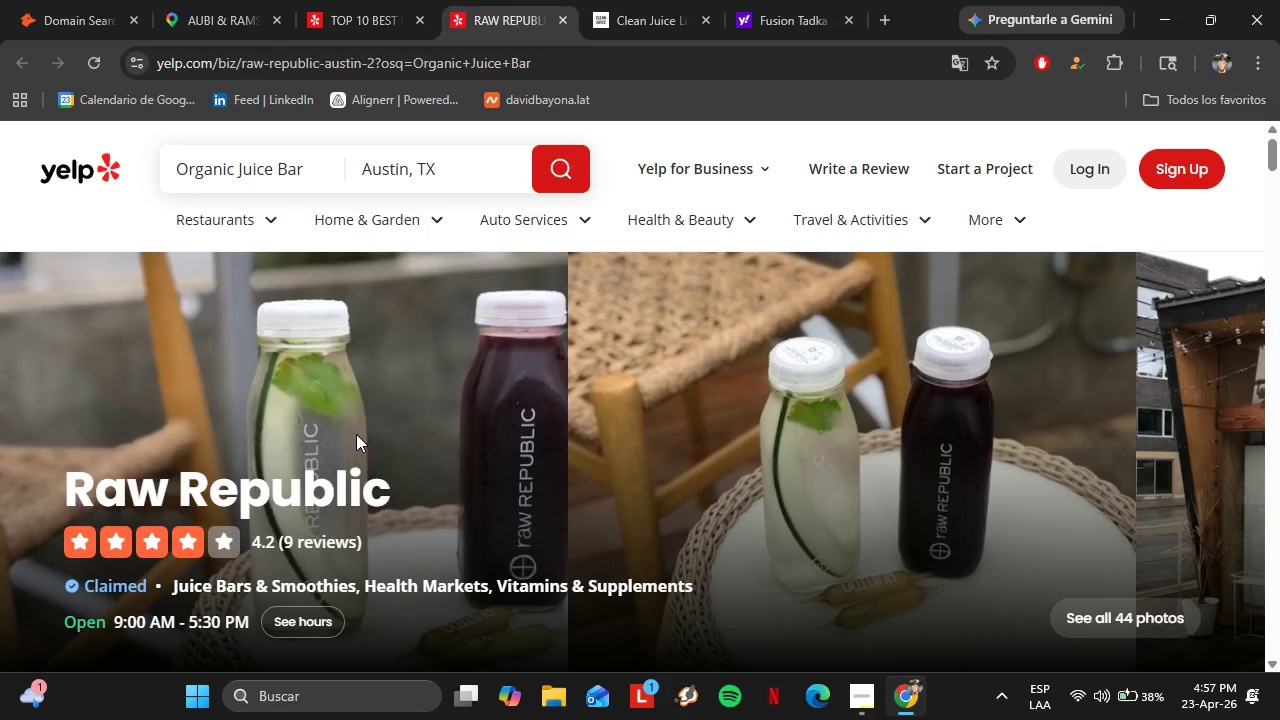 
wait(12.74)
 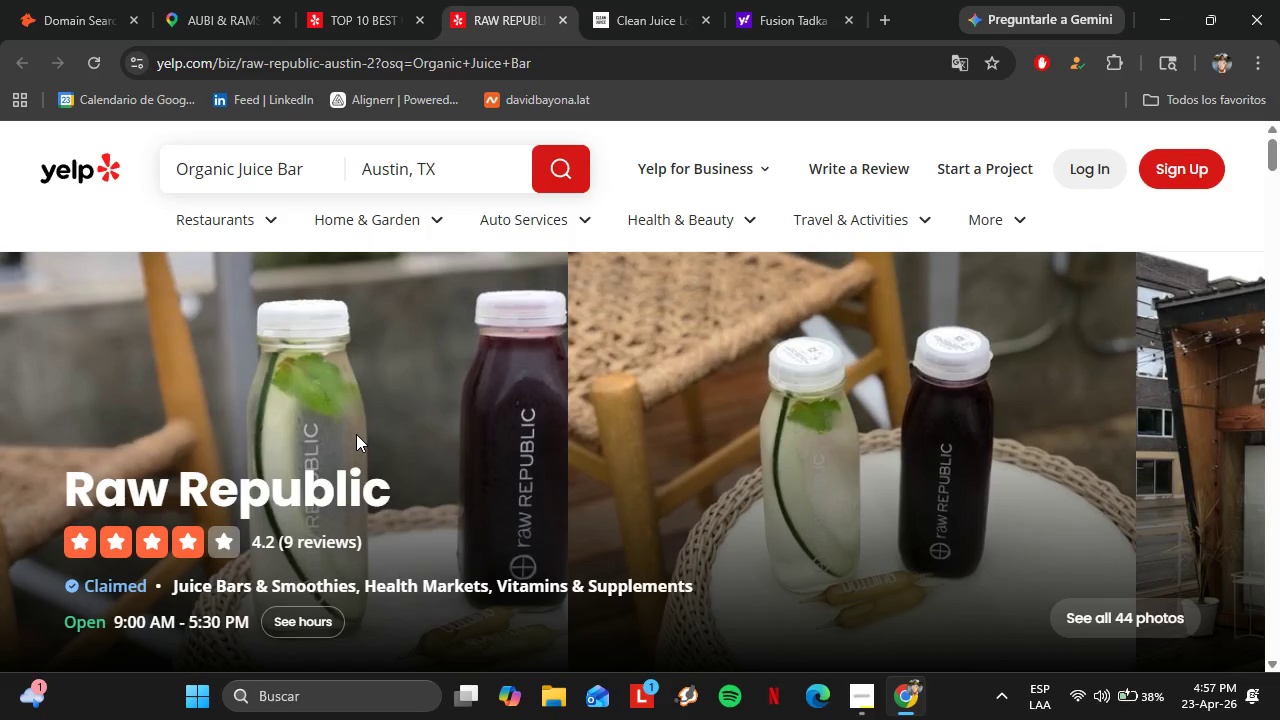 
scroll: coordinate [356, 435], scroll_direction: down, amount: 2.0
 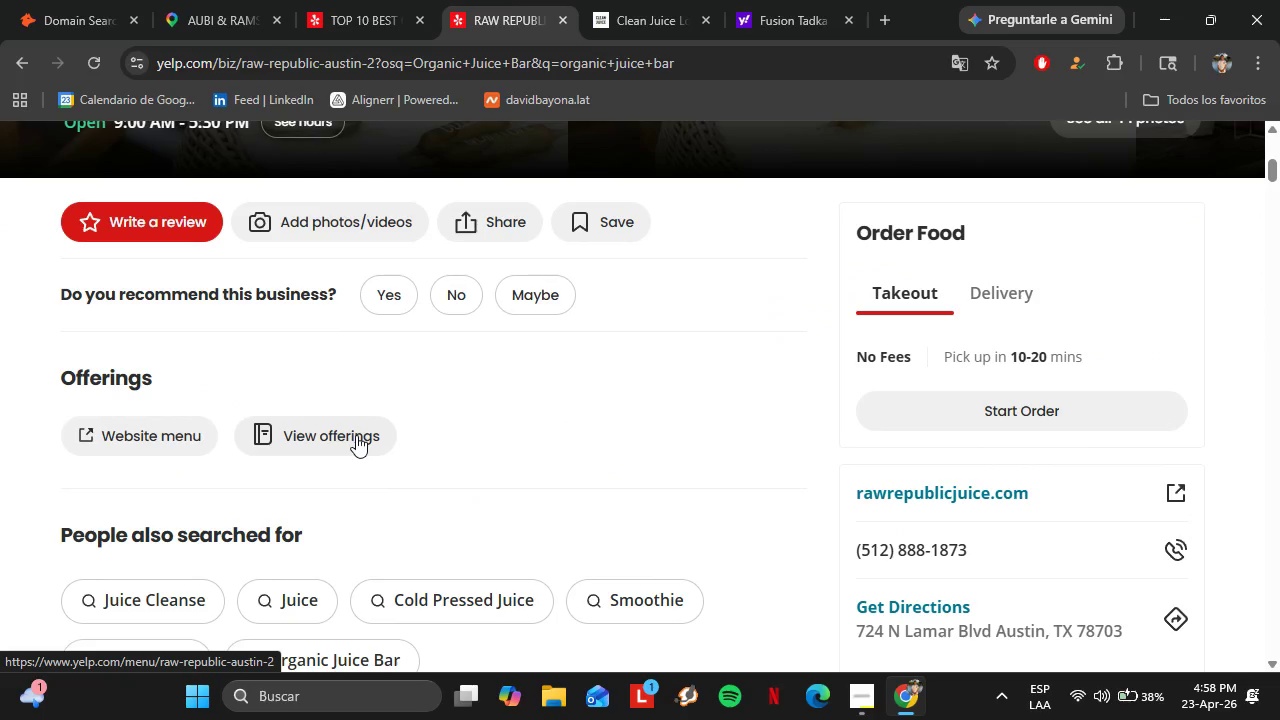 
wait(8.09)
 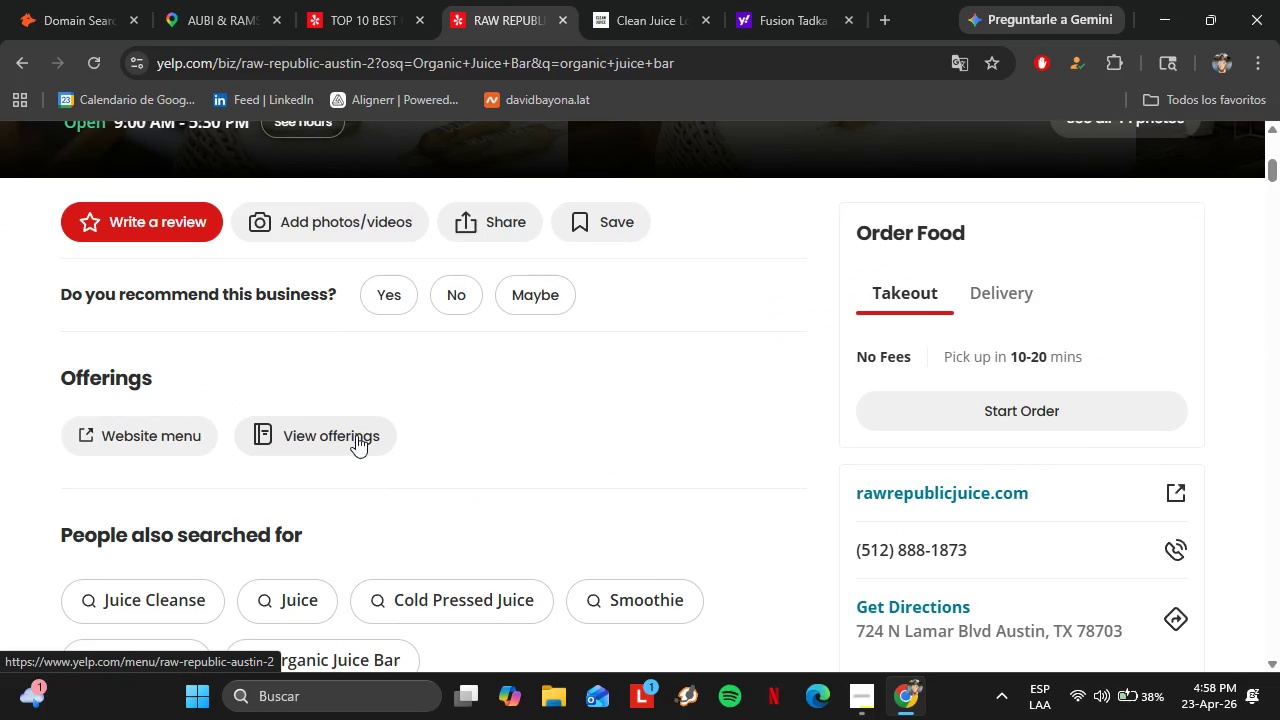 
left_click([239, 0])
 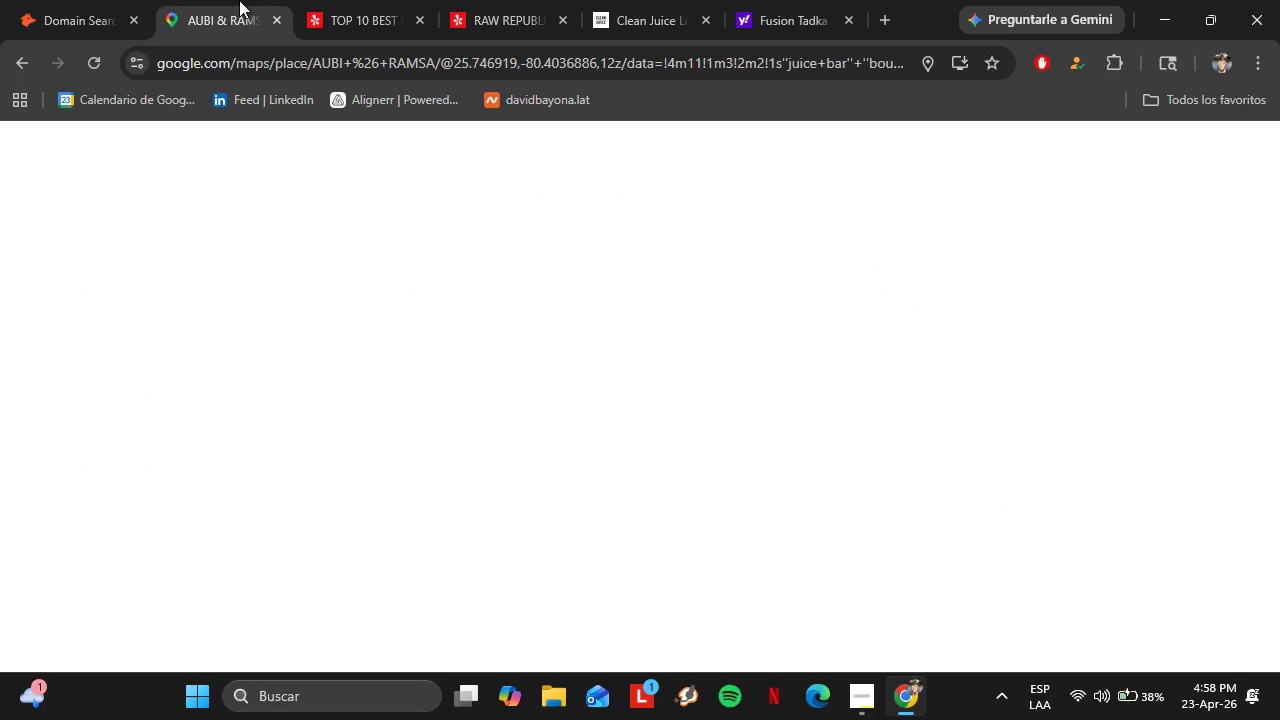 
left_click([373, 0])
 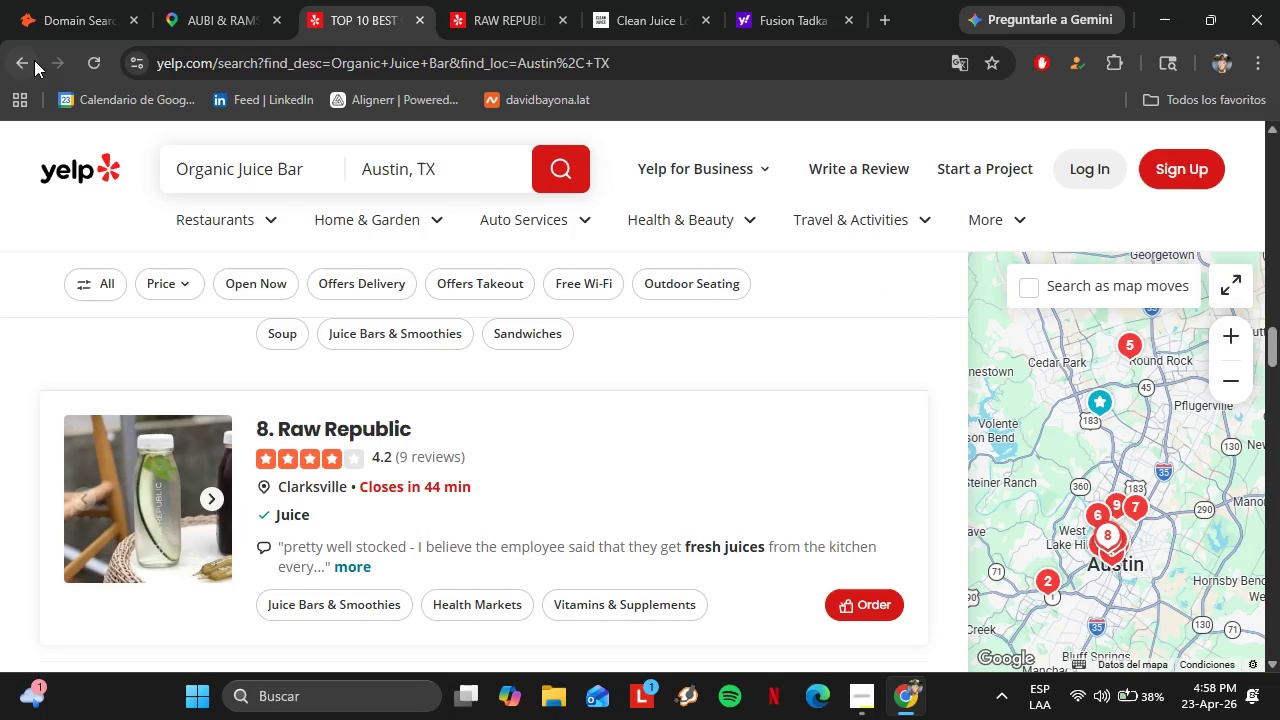 
left_click([34, 60])
 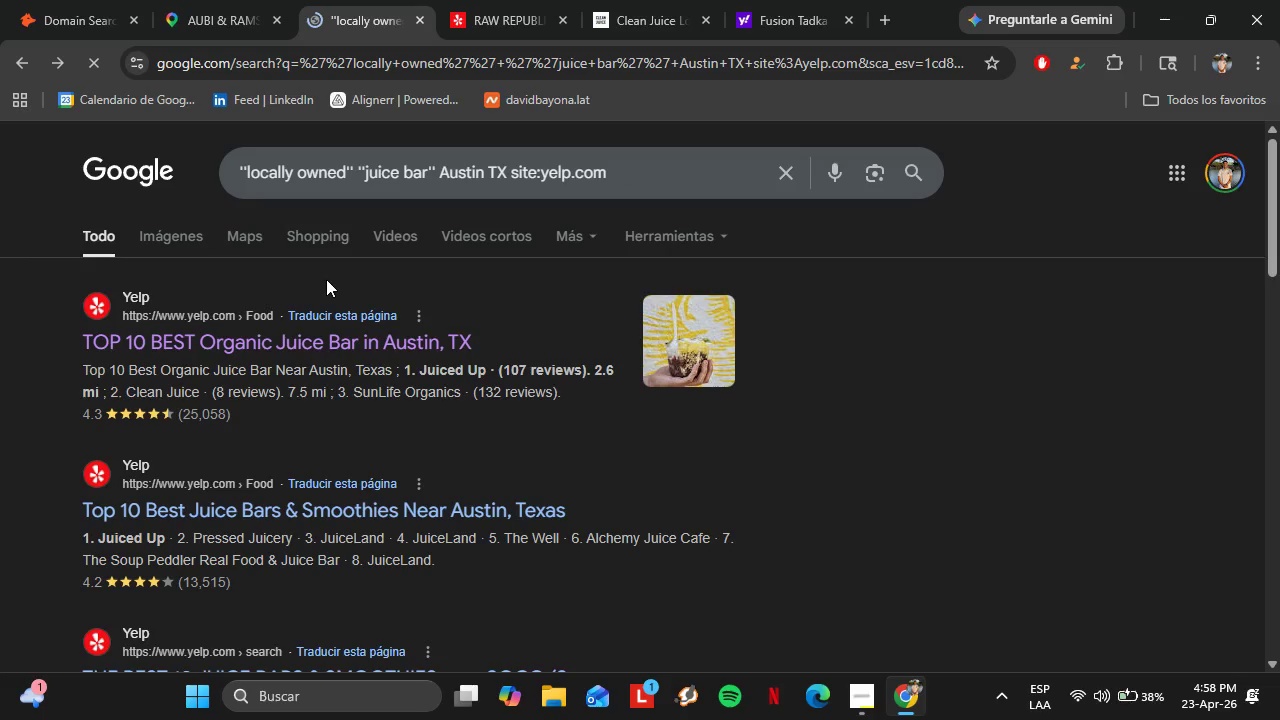 
scroll: coordinate [394, 367], scroll_direction: down, amount: 2.0
 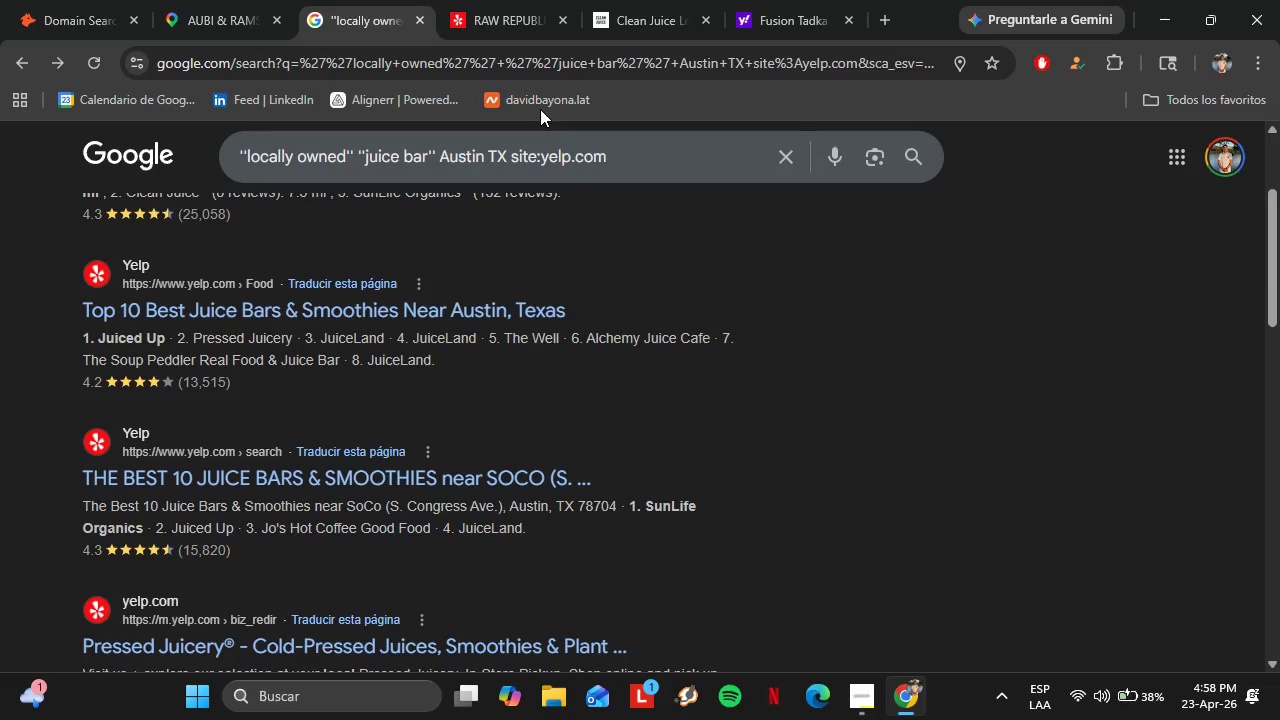 
left_click_drag(start_coordinate=[647, 169], to_coordinate=[227, 164])
 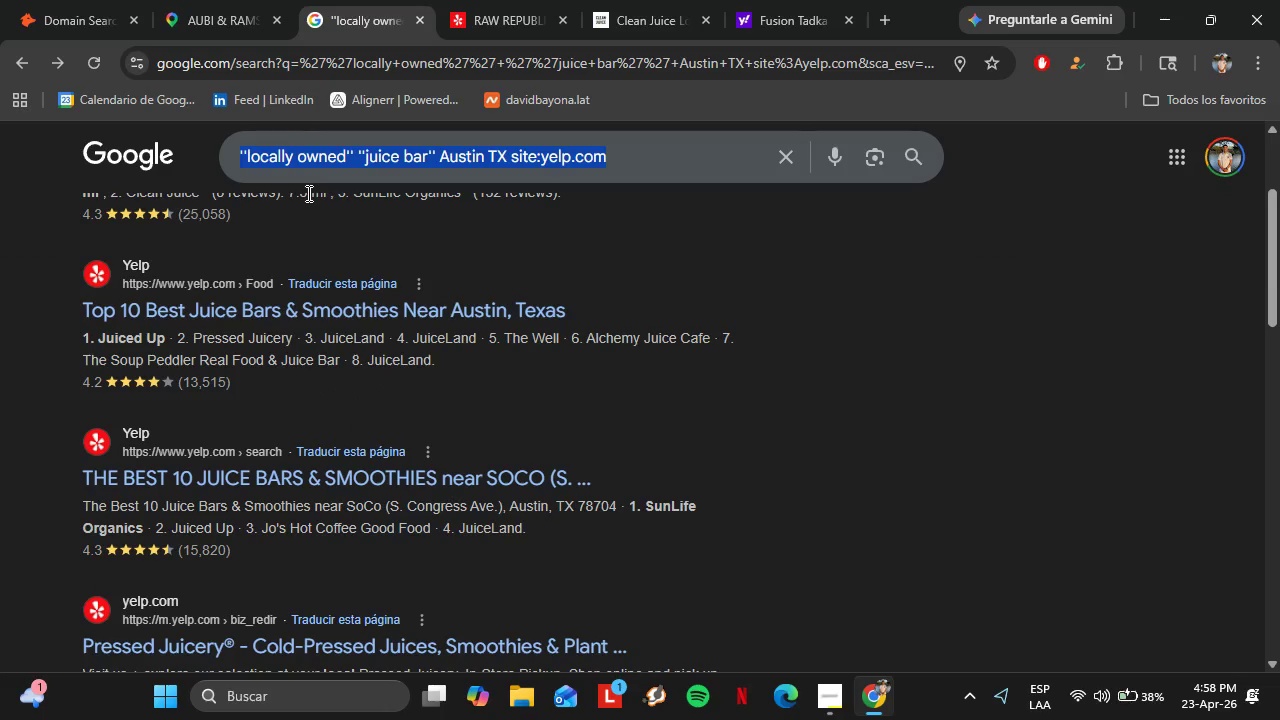 
type([[independent brunch[[ Miami FL )
 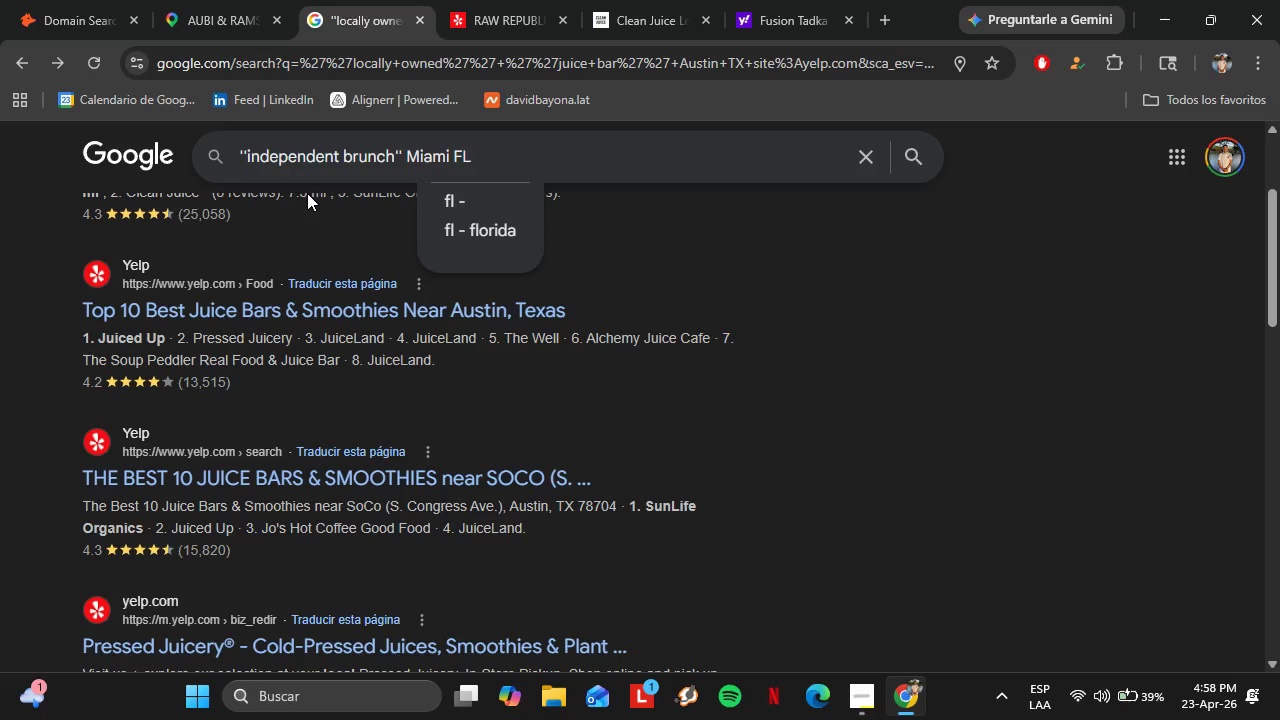 
type([[oat mil[[ owner)
 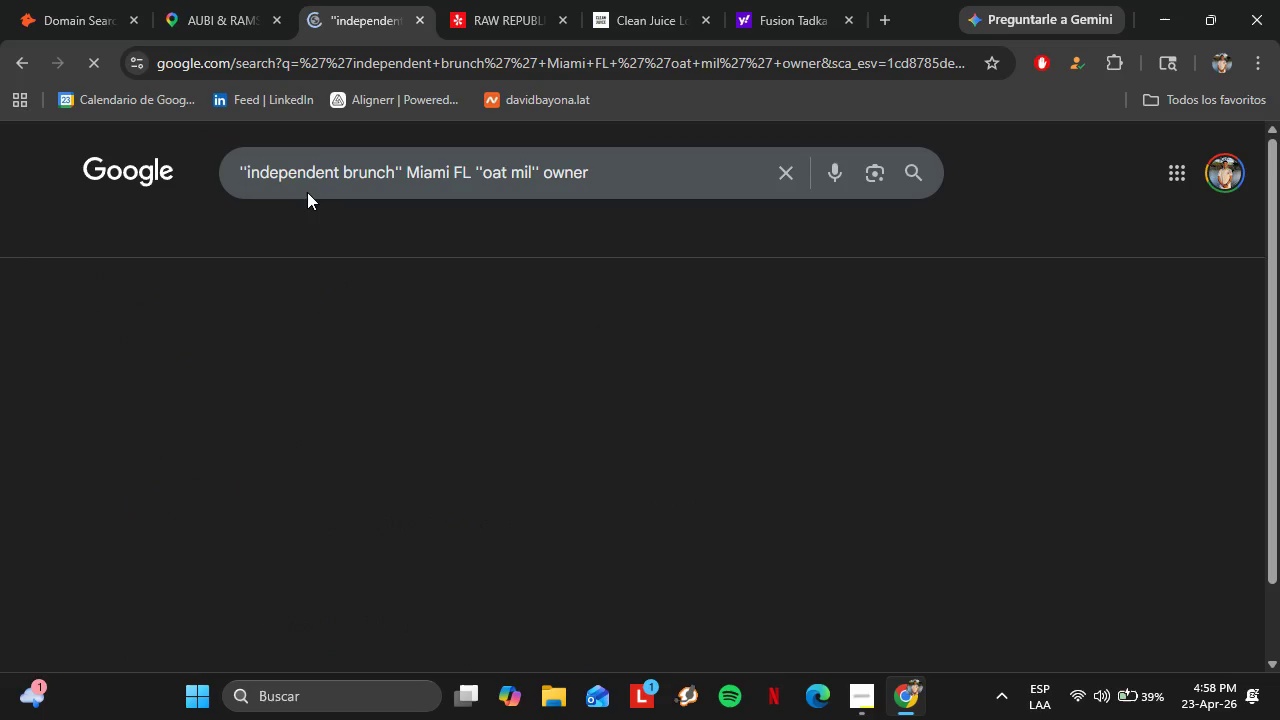 
 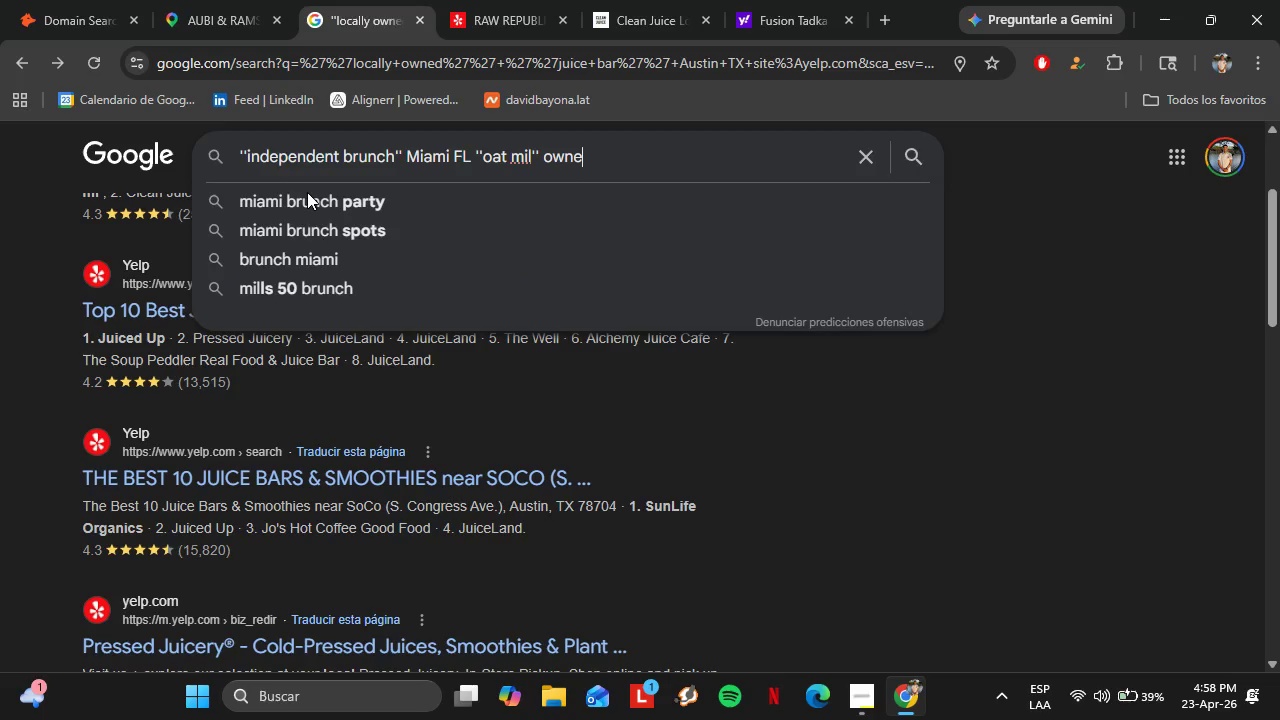 
key(Enter)
 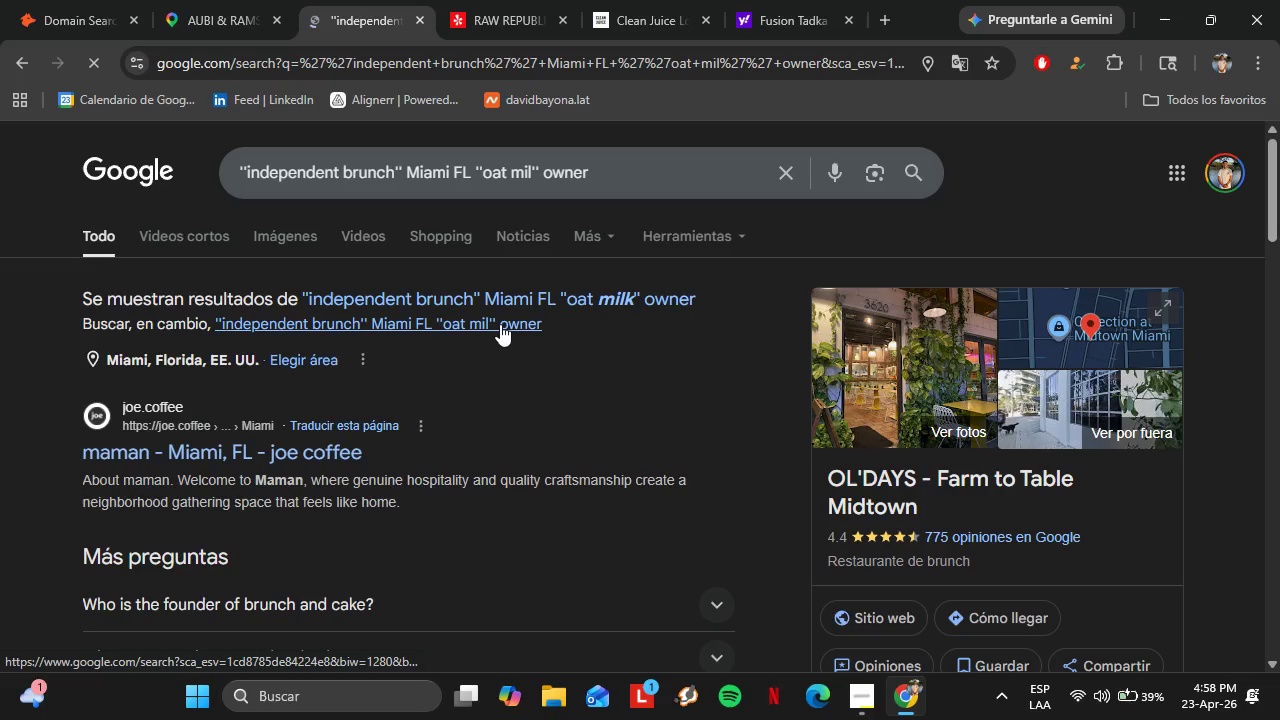 
wait(7.25)
 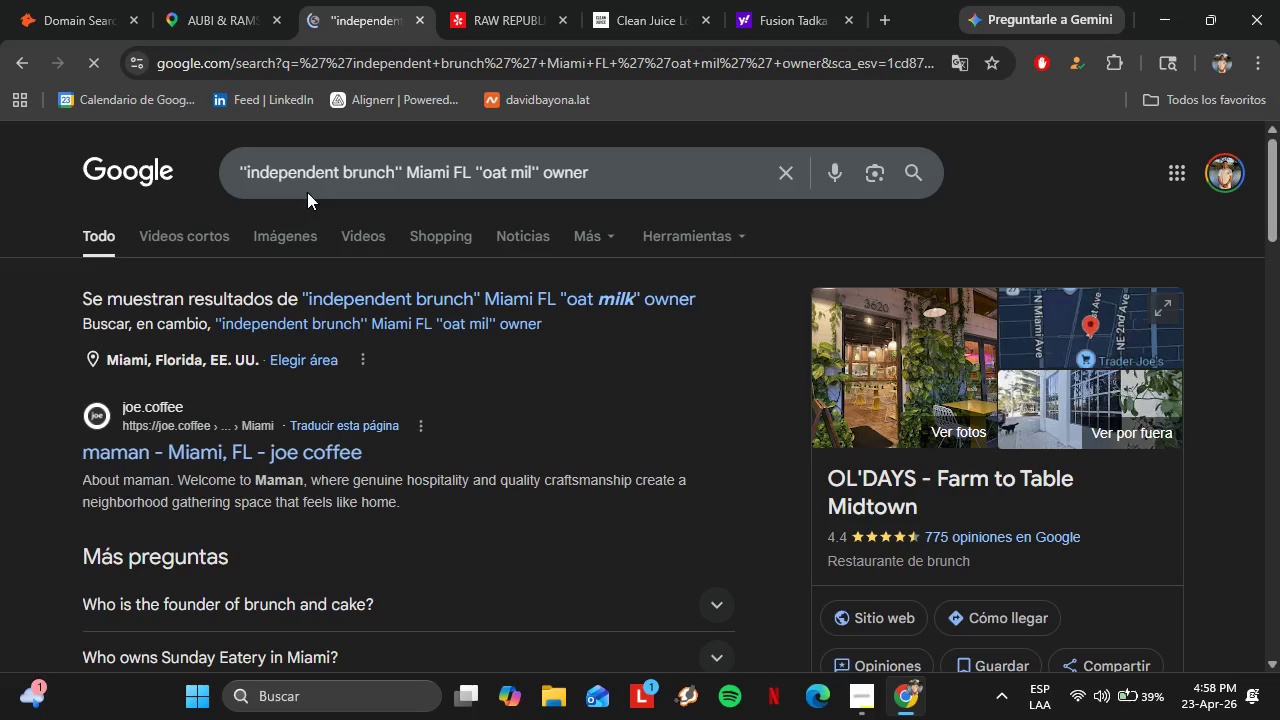 
left_click([546, 296])
 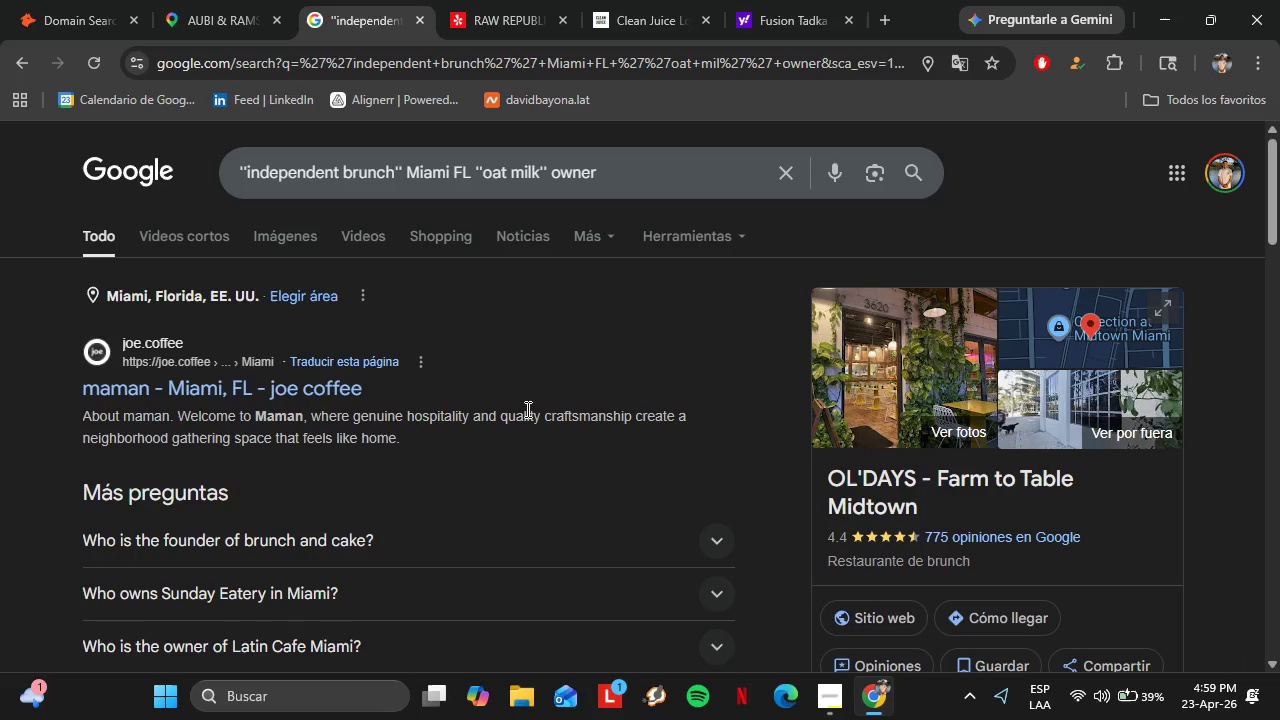 
wait(6.84)
 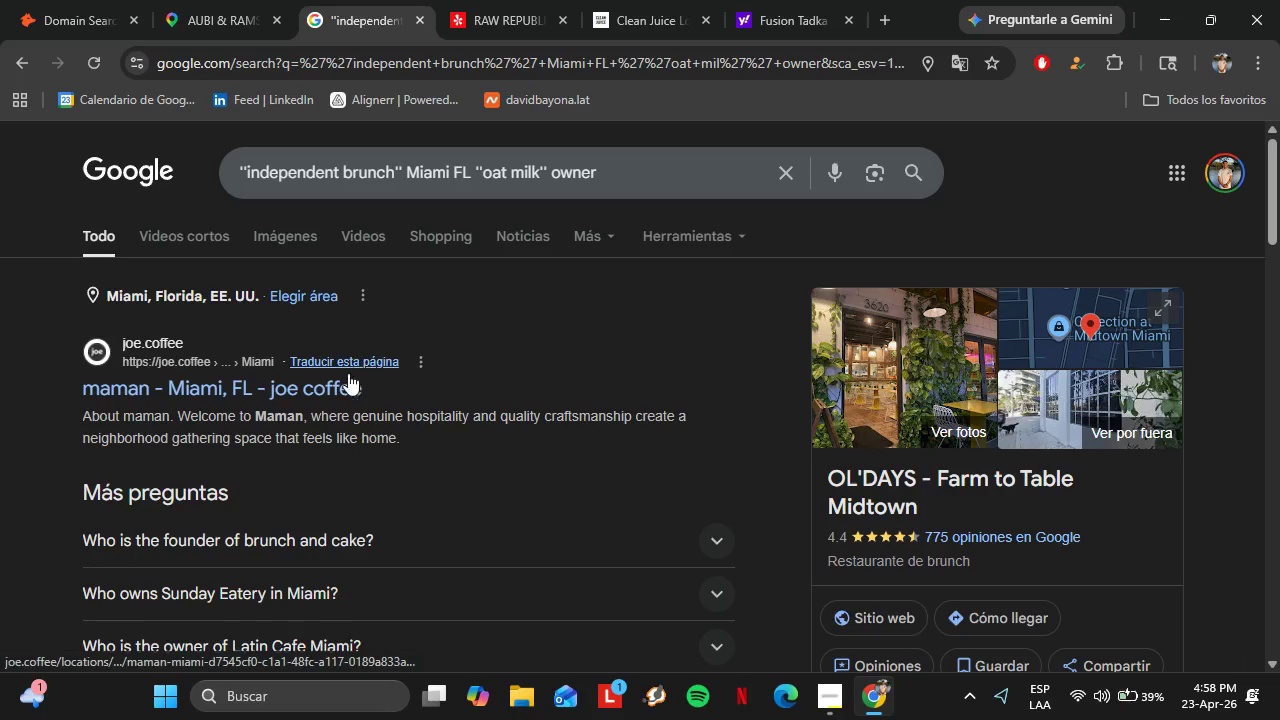 
scroll: coordinate [406, 440], scroll_direction: down, amount: 8.0
 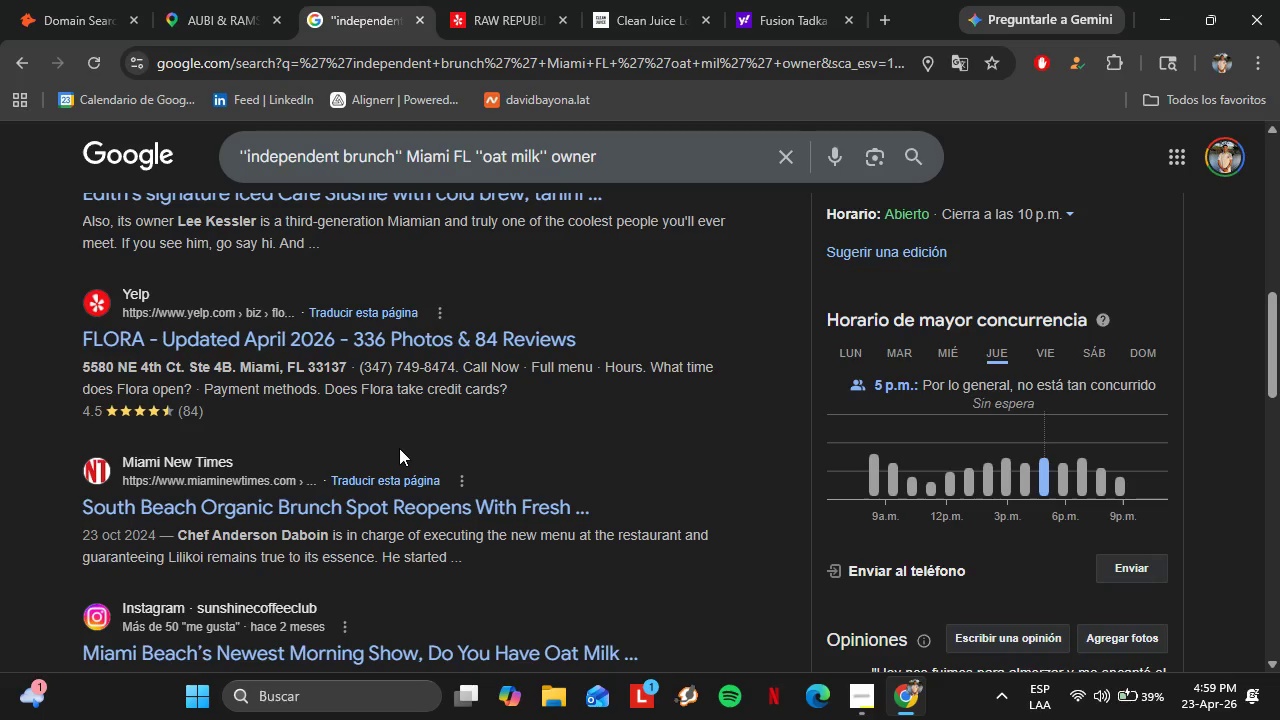 
wait(5.13)
 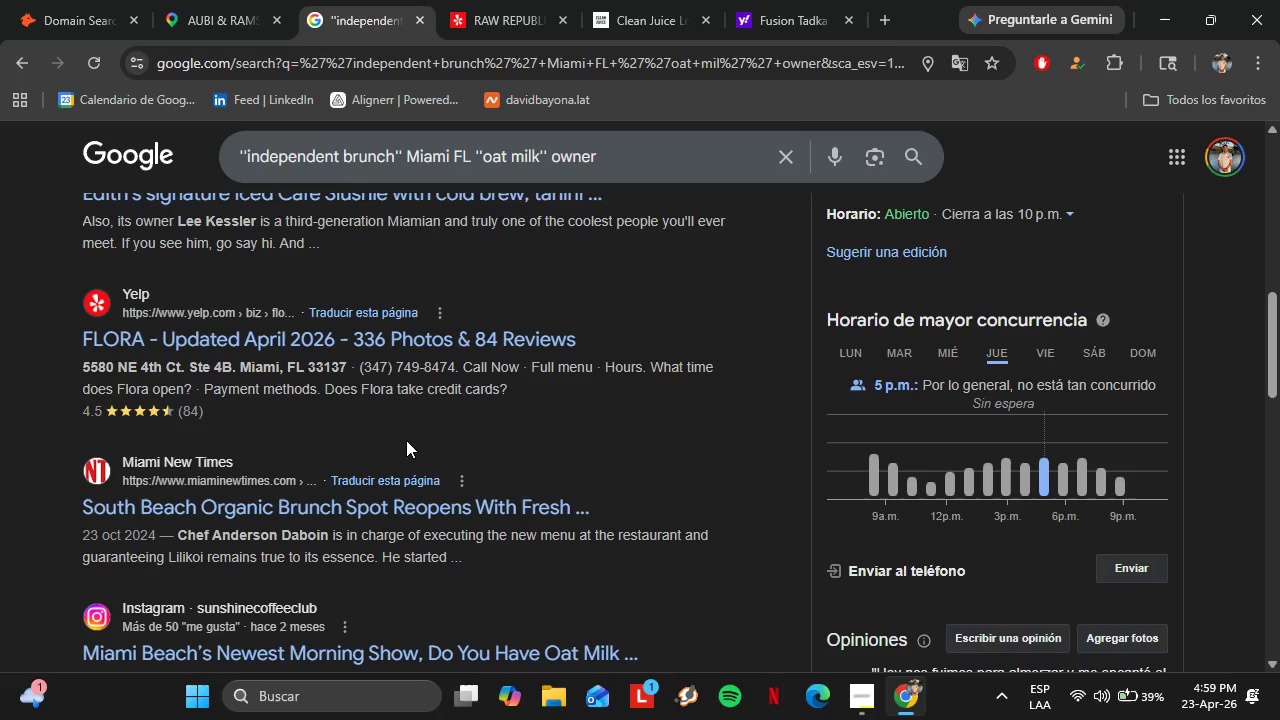 
scroll: coordinate [399, 448], scroll_direction: down, amount: 1.0
 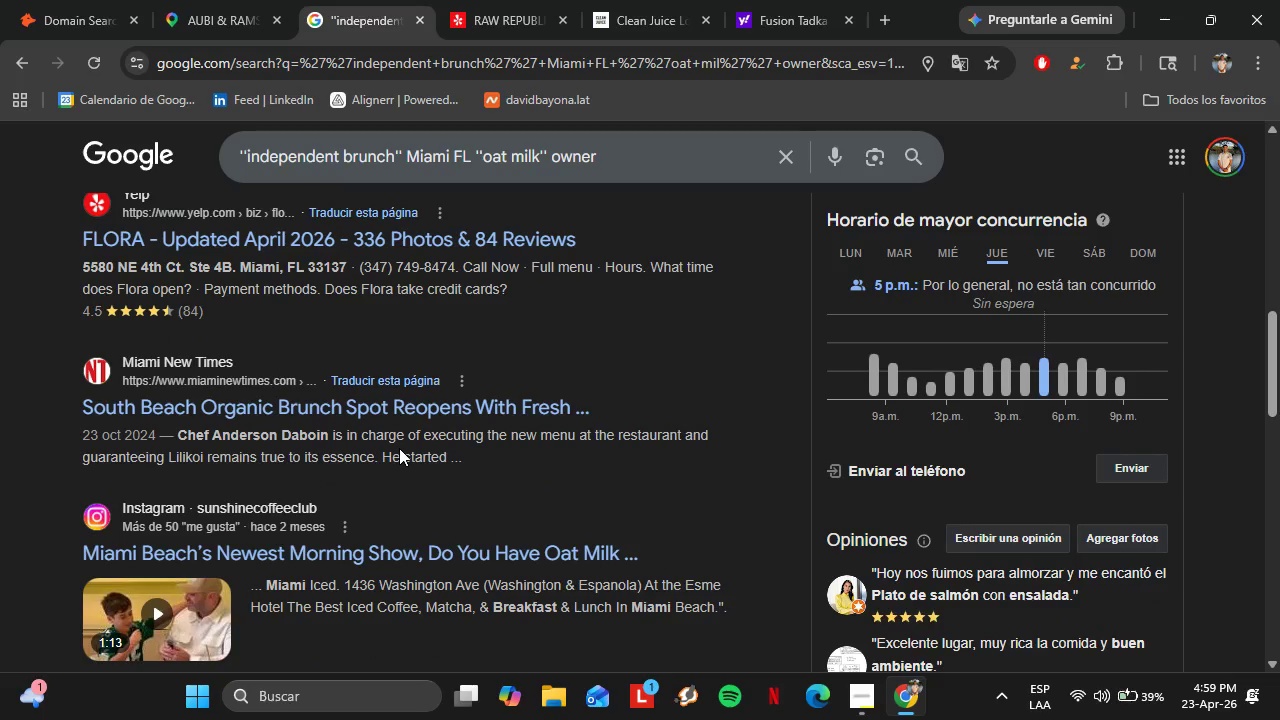 
wait(10.68)
 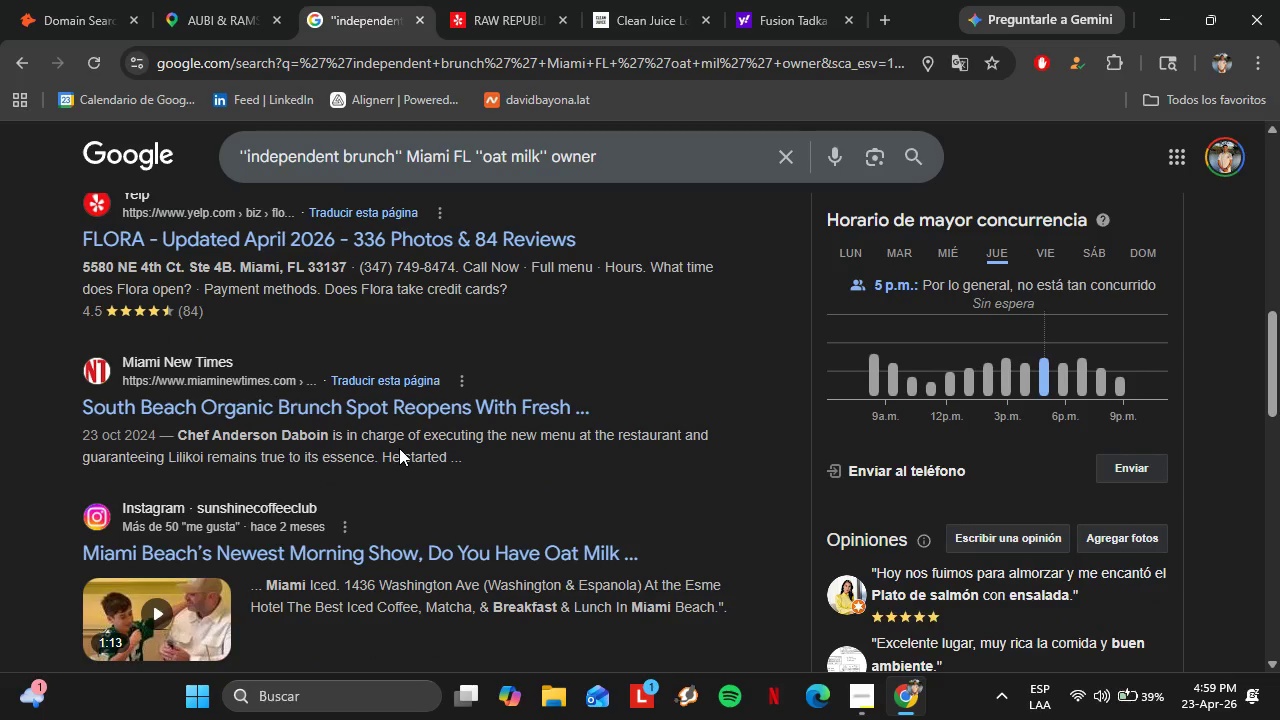 
left_click_drag(start_coordinate=[478, 154], to_coordinate=[409, 164])
 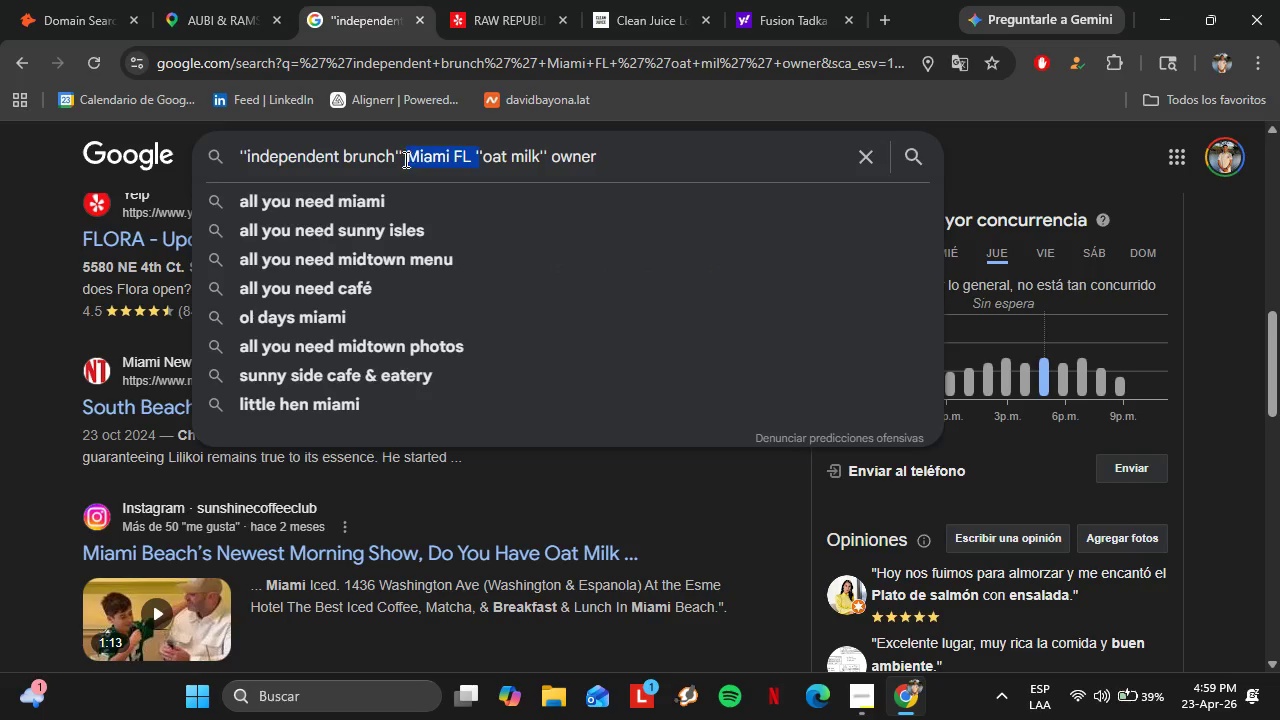 
left_click([166, 0])
 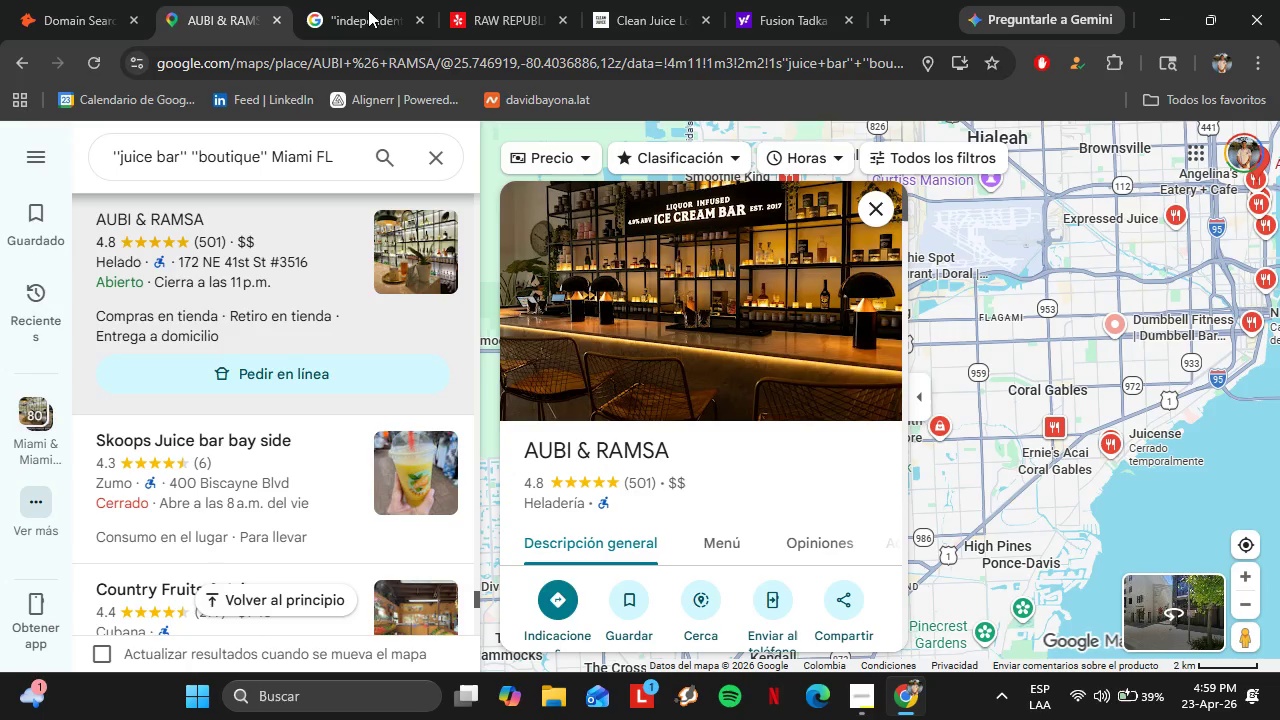 
left_click([354, 0])
 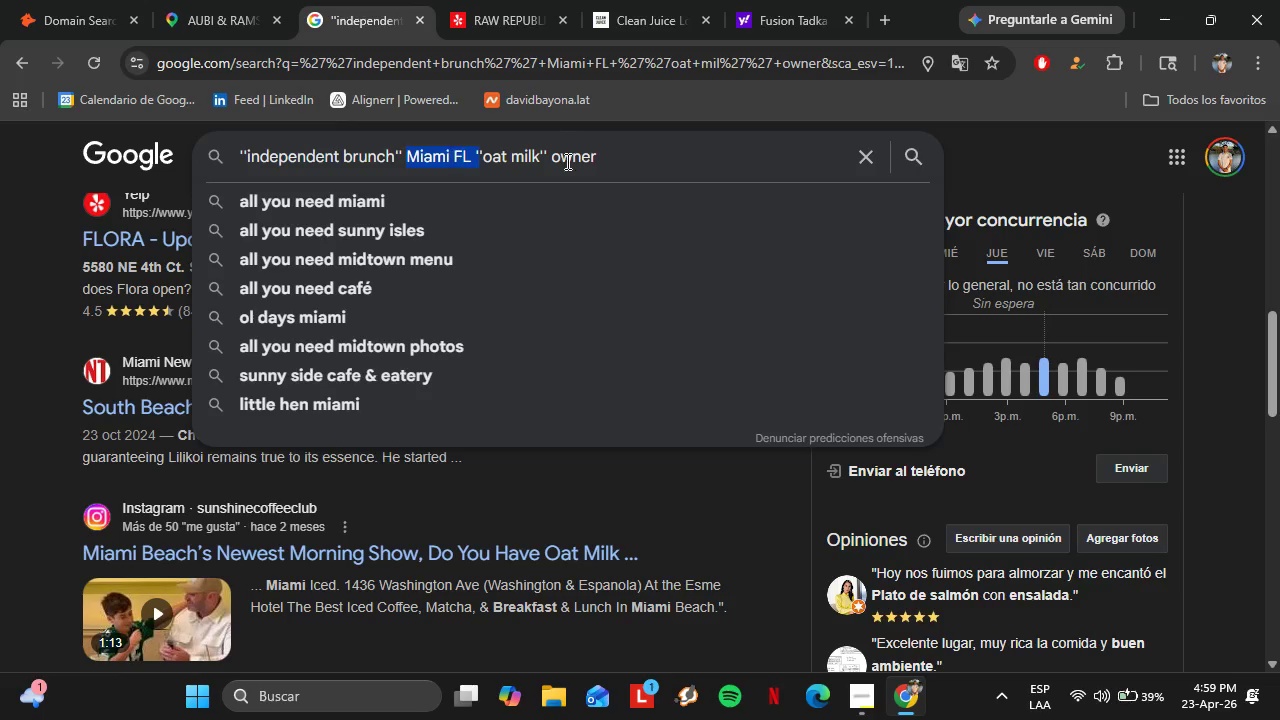 
left_click_drag(start_coordinate=[616, 153], to_coordinate=[408, 168])
 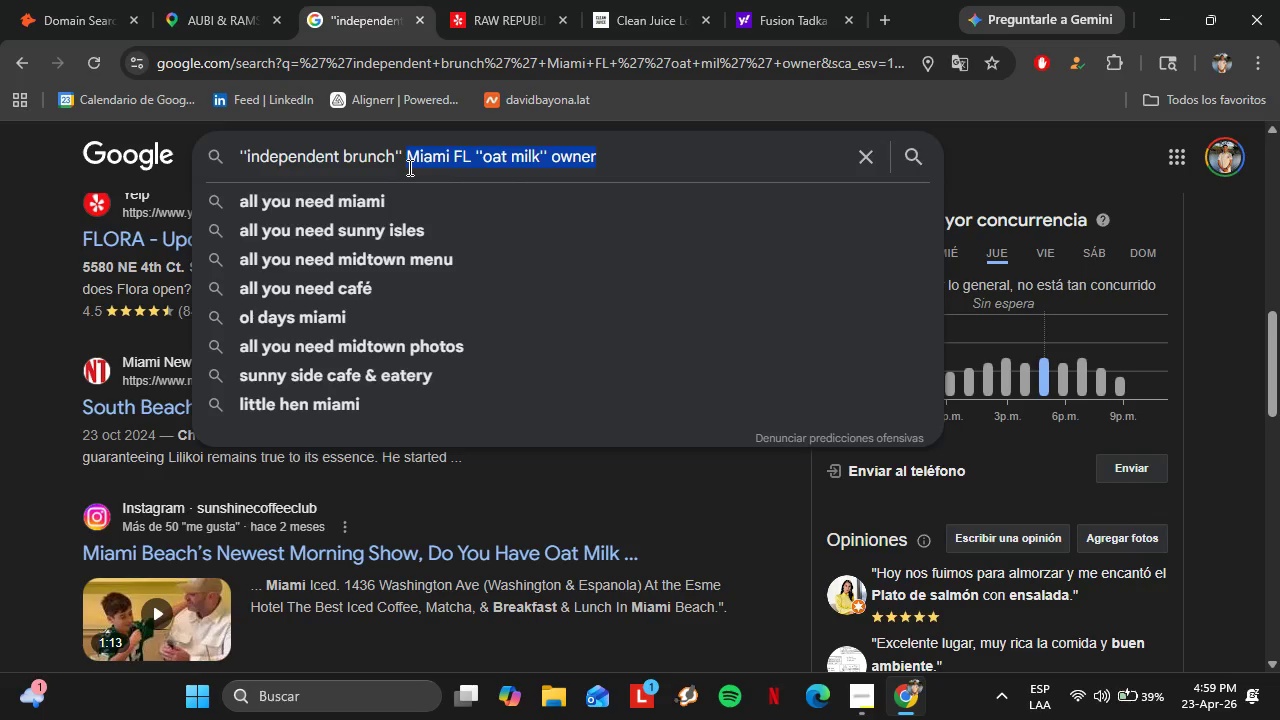 
type(Austin TX)
 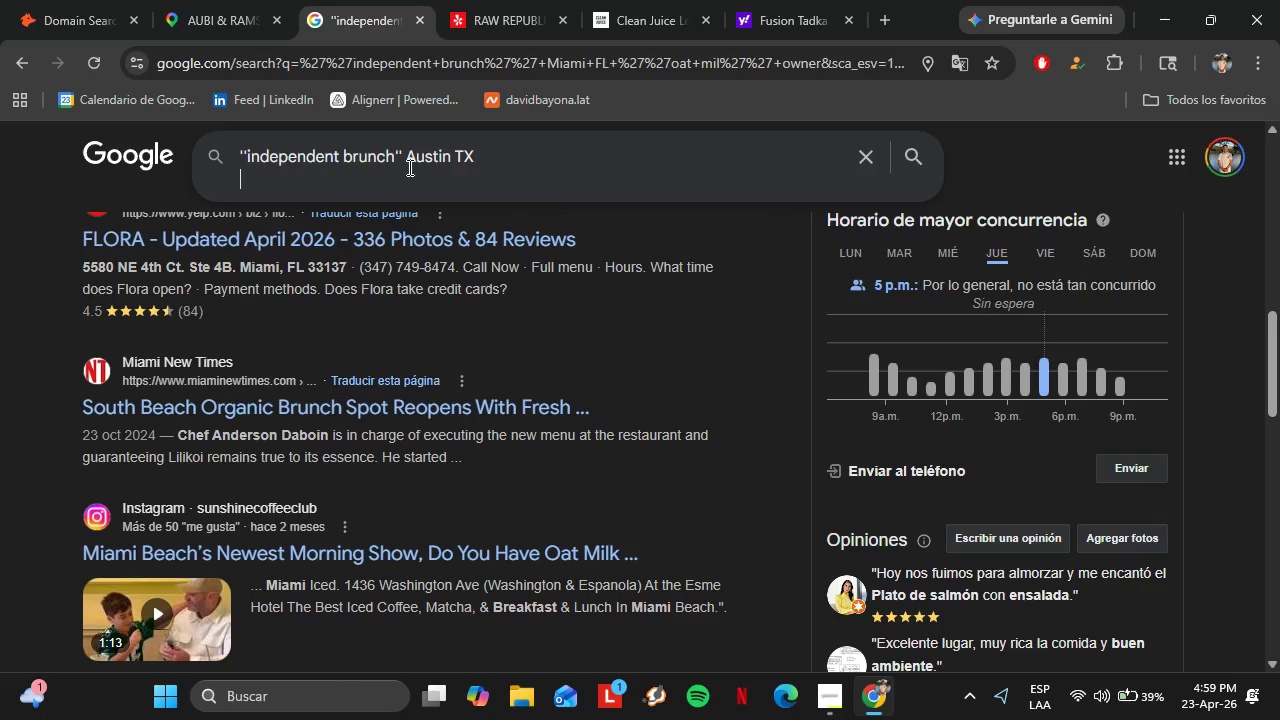 
key(Shift+Enter)
 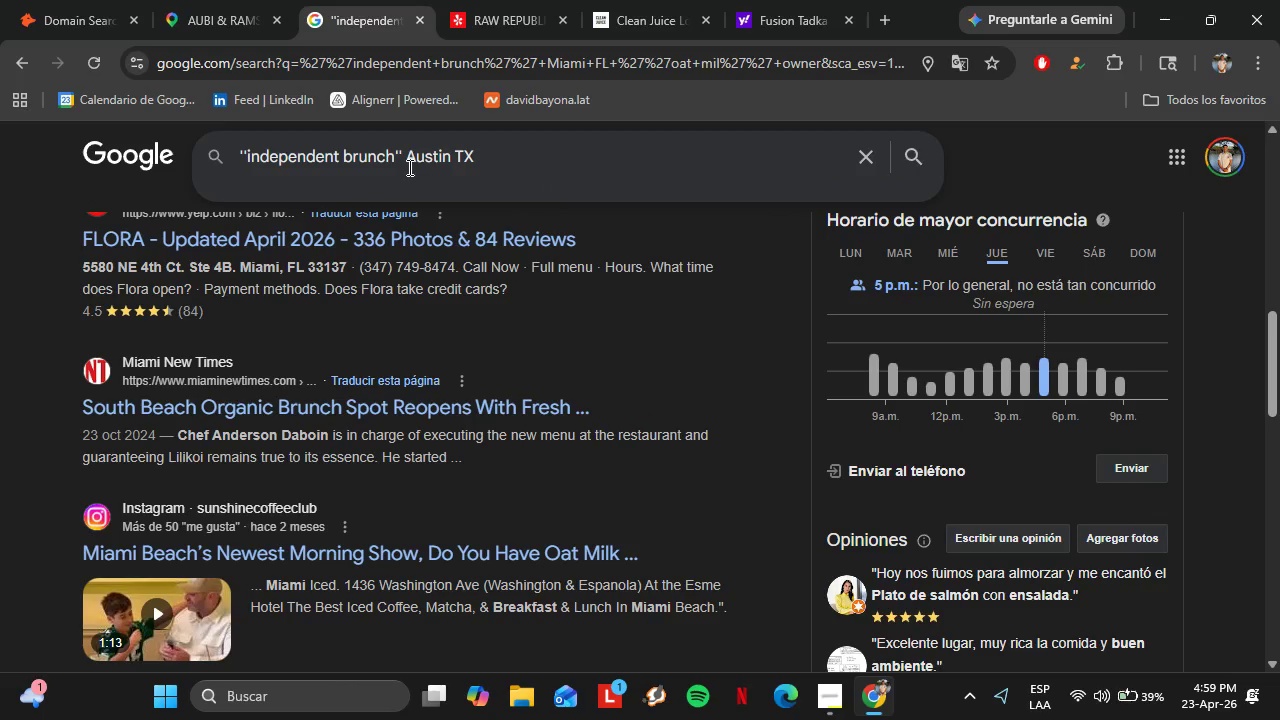 
key(Backspace)
 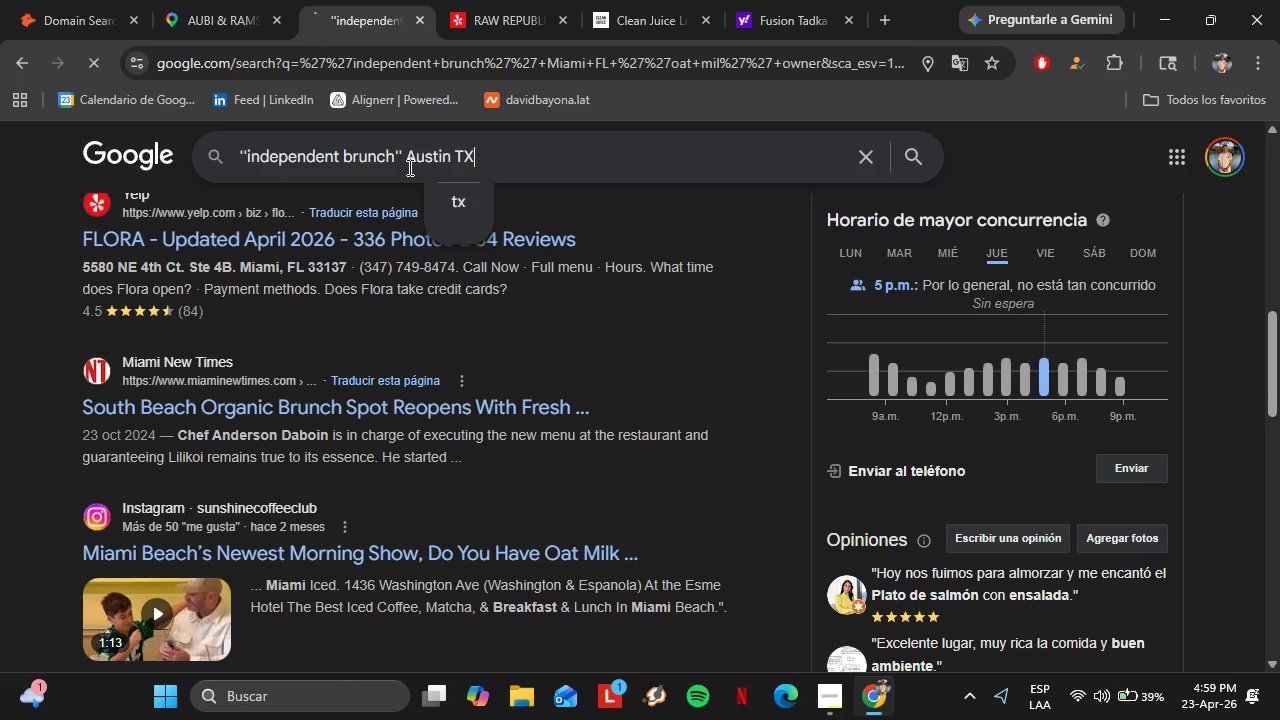 
key(Enter)
 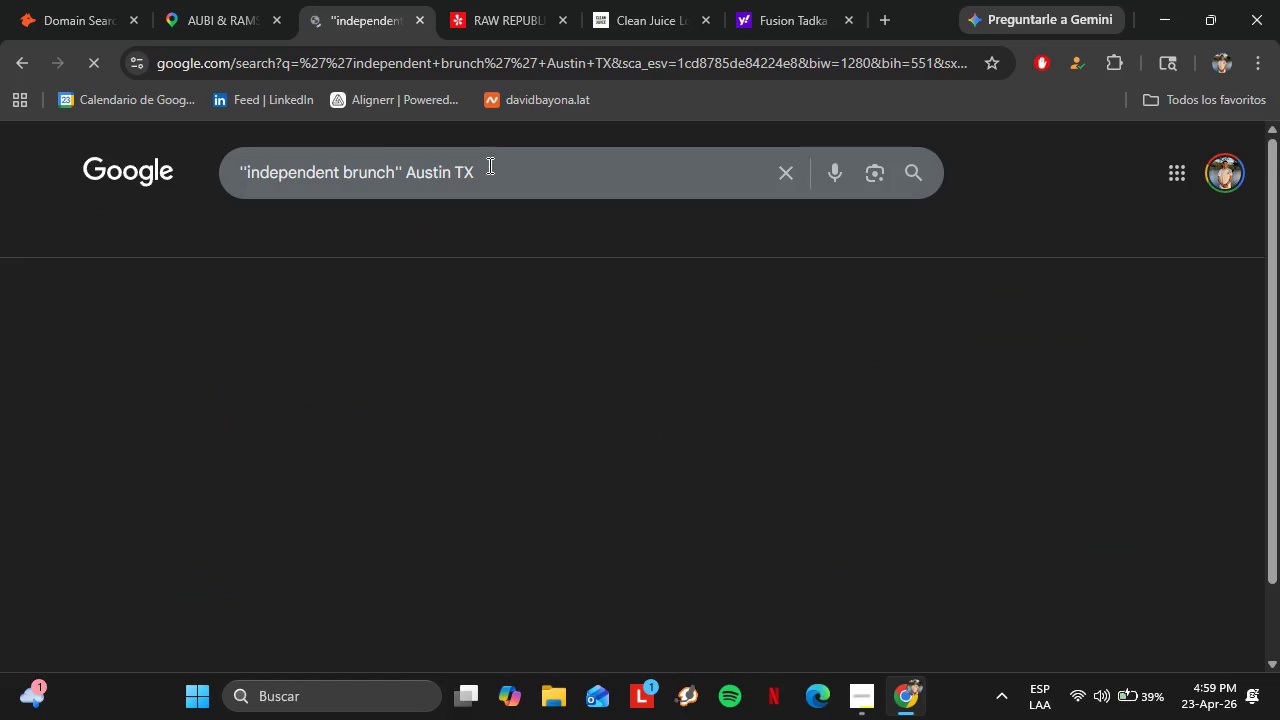 
left_click_drag(start_coordinate=[497, 165], to_coordinate=[209, 179])
 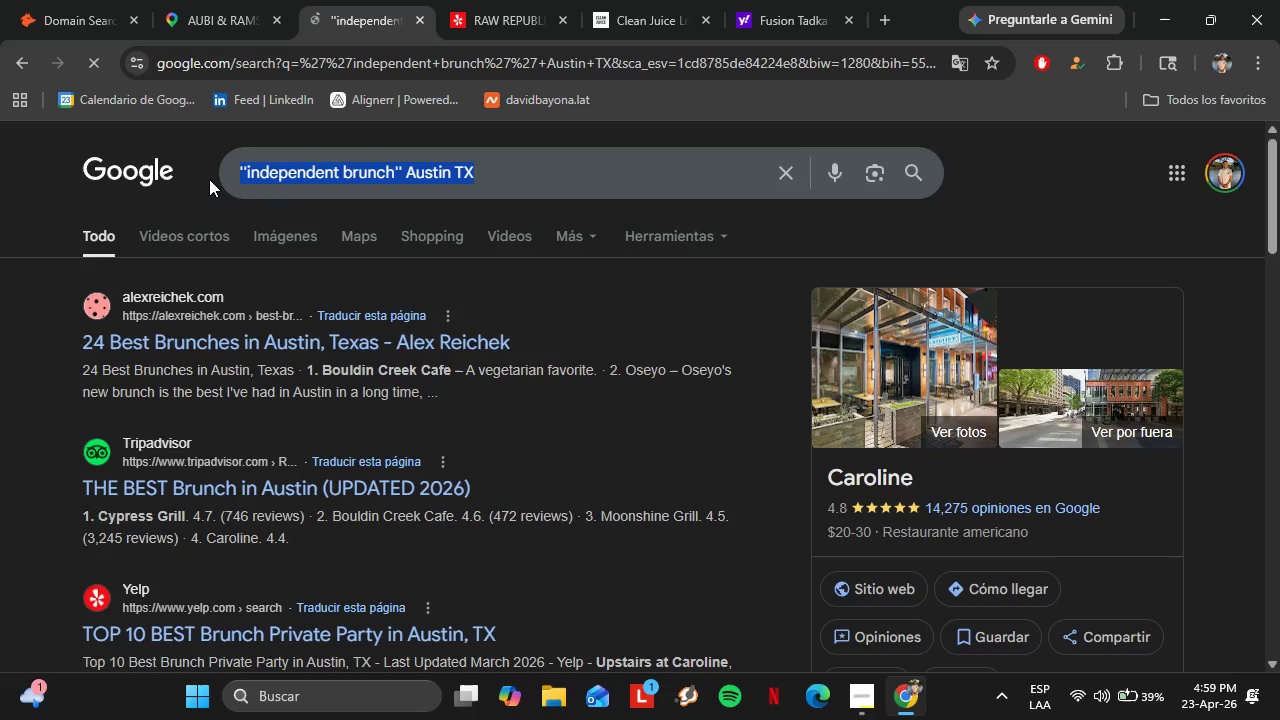 
key(Control+C)
 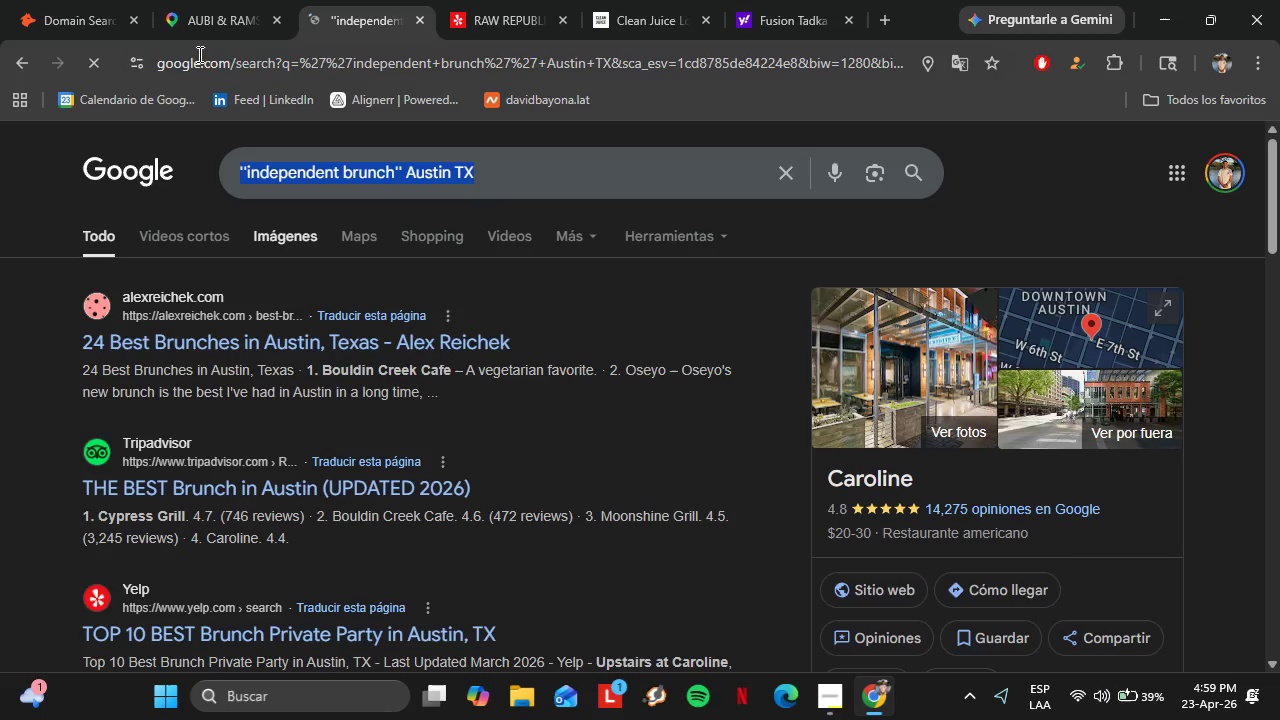 
left_click([222, 23])
 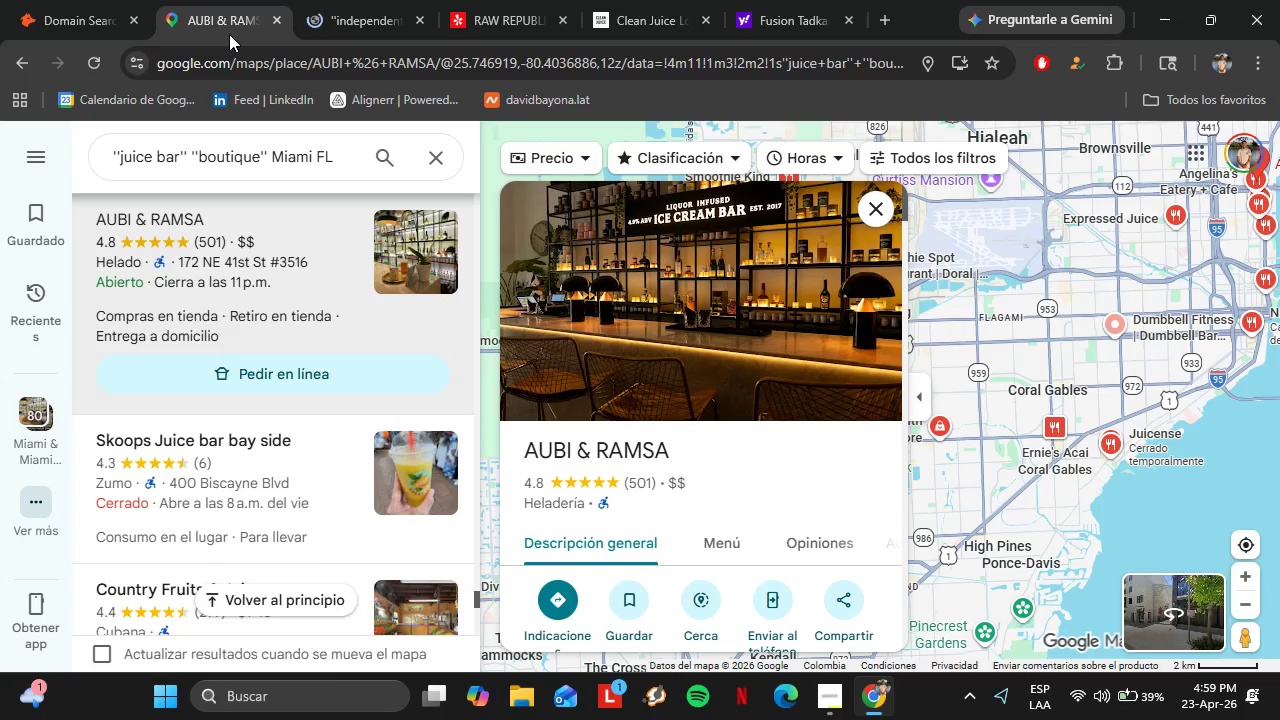 
left_click_drag(start_coordinate=[331, 160], to_coordinate=[193, 157])
 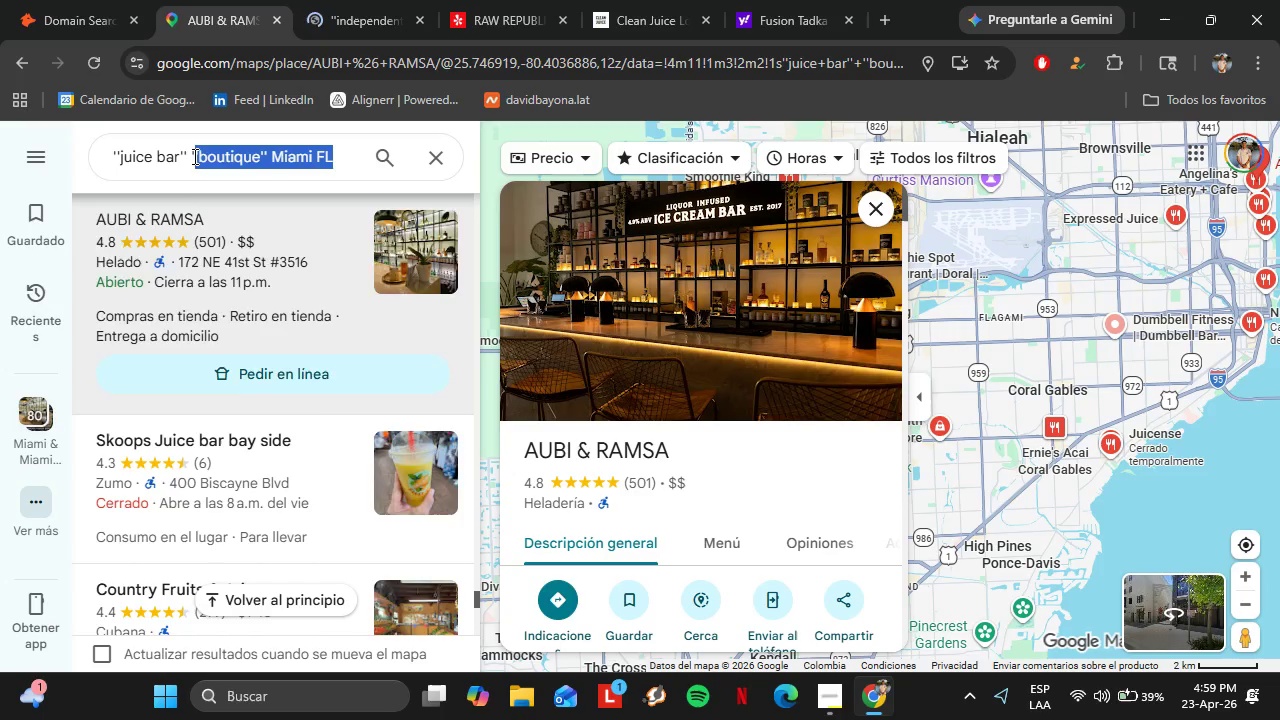 
double_click([193, 156])
 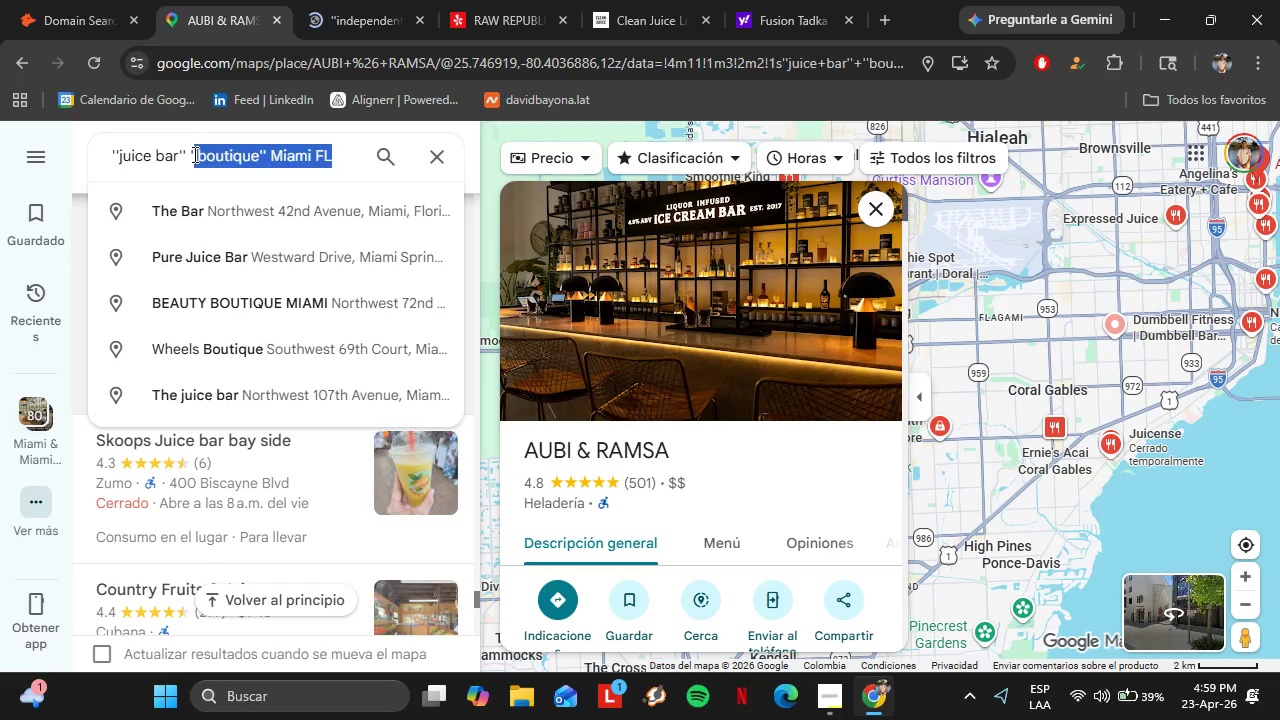 
triple_click([193, 154])
 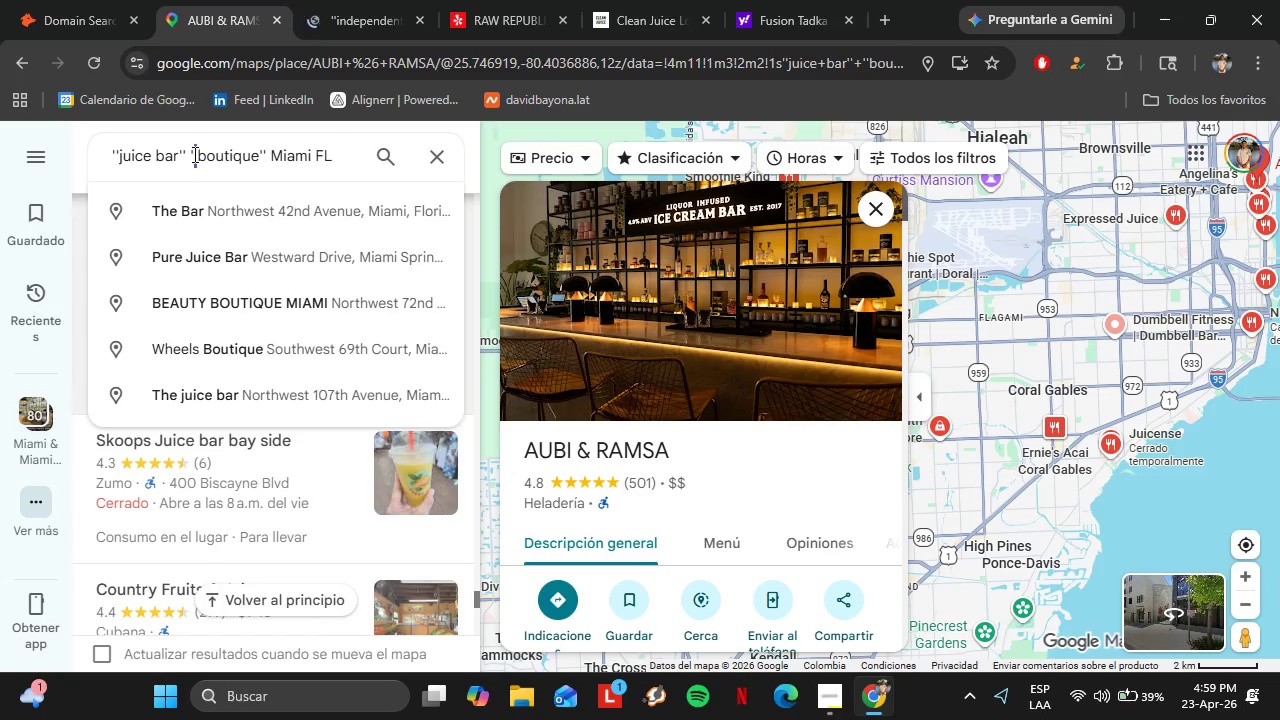 
triple_click([193, 154])
 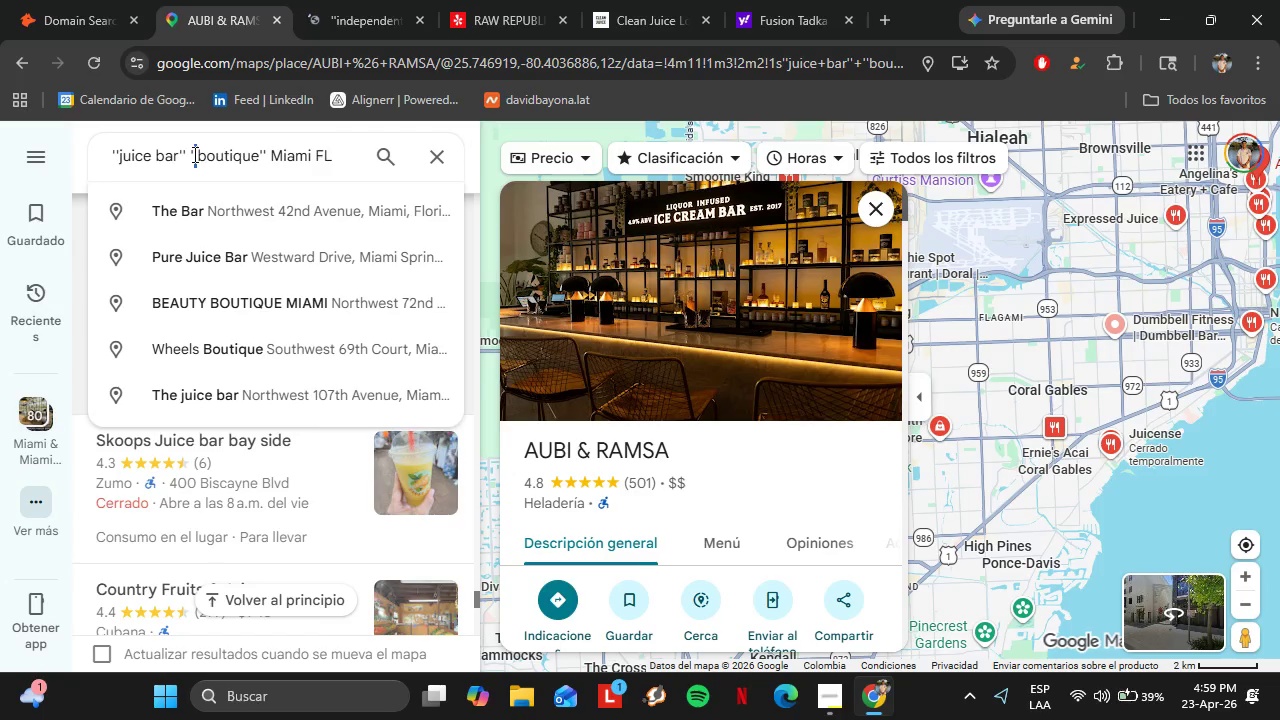 
triple_click([193, 154])
 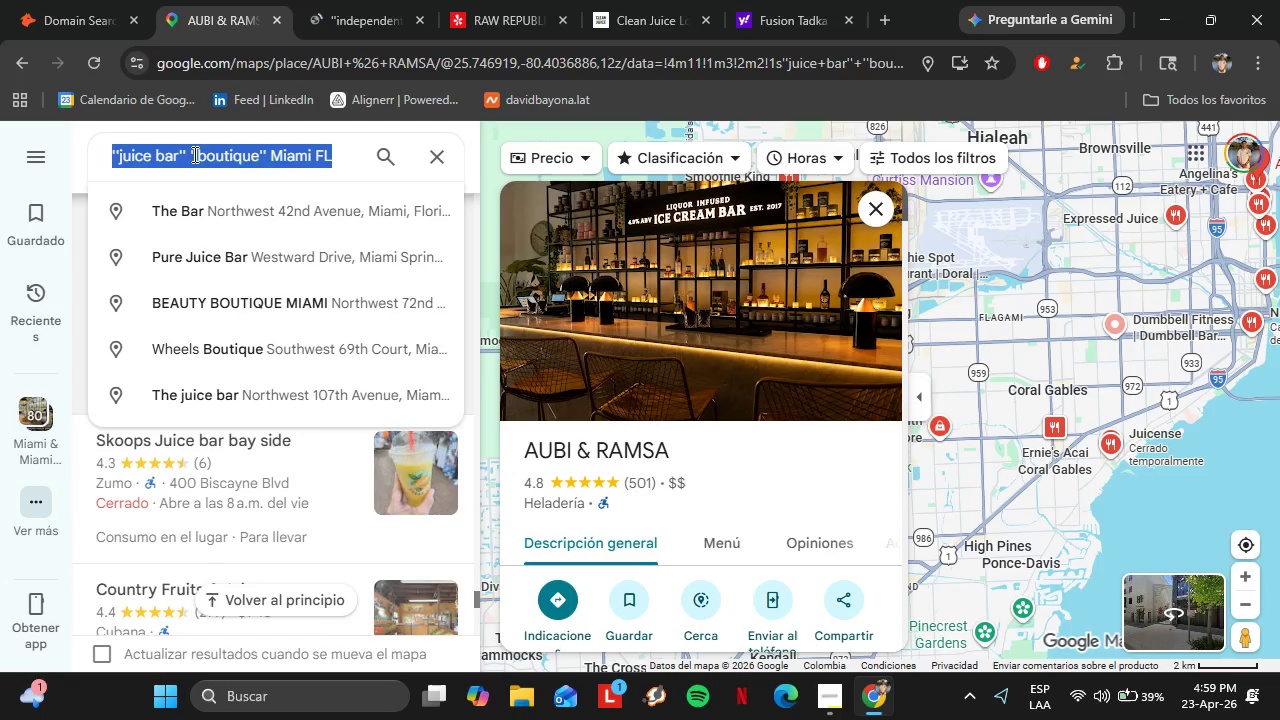 
key(Control+V)
 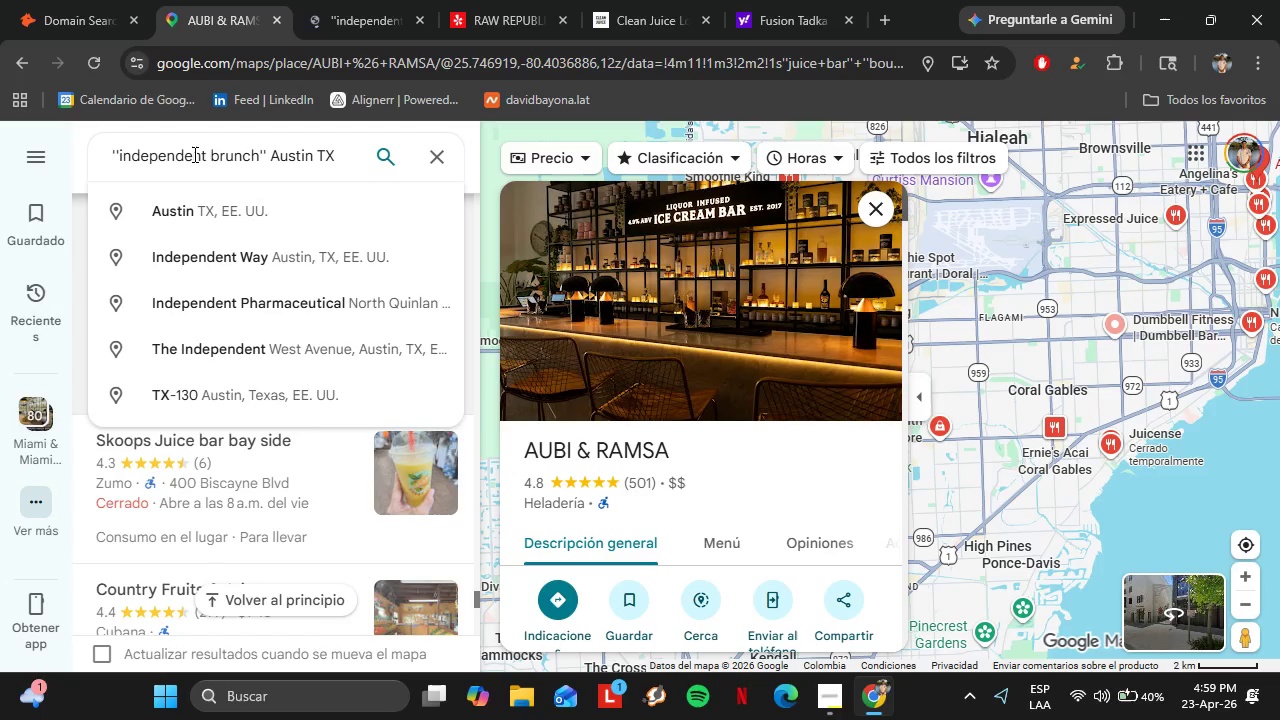 
key(Enter)
 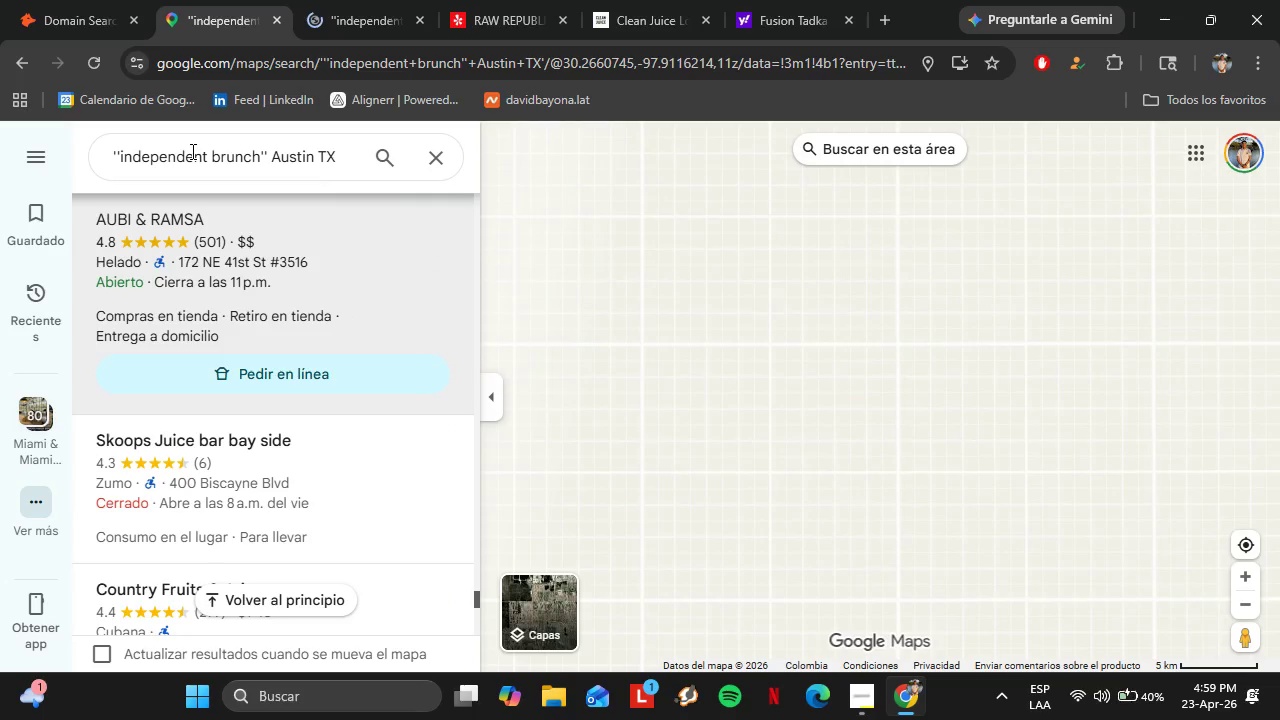 
mouse_move([393, 217])
 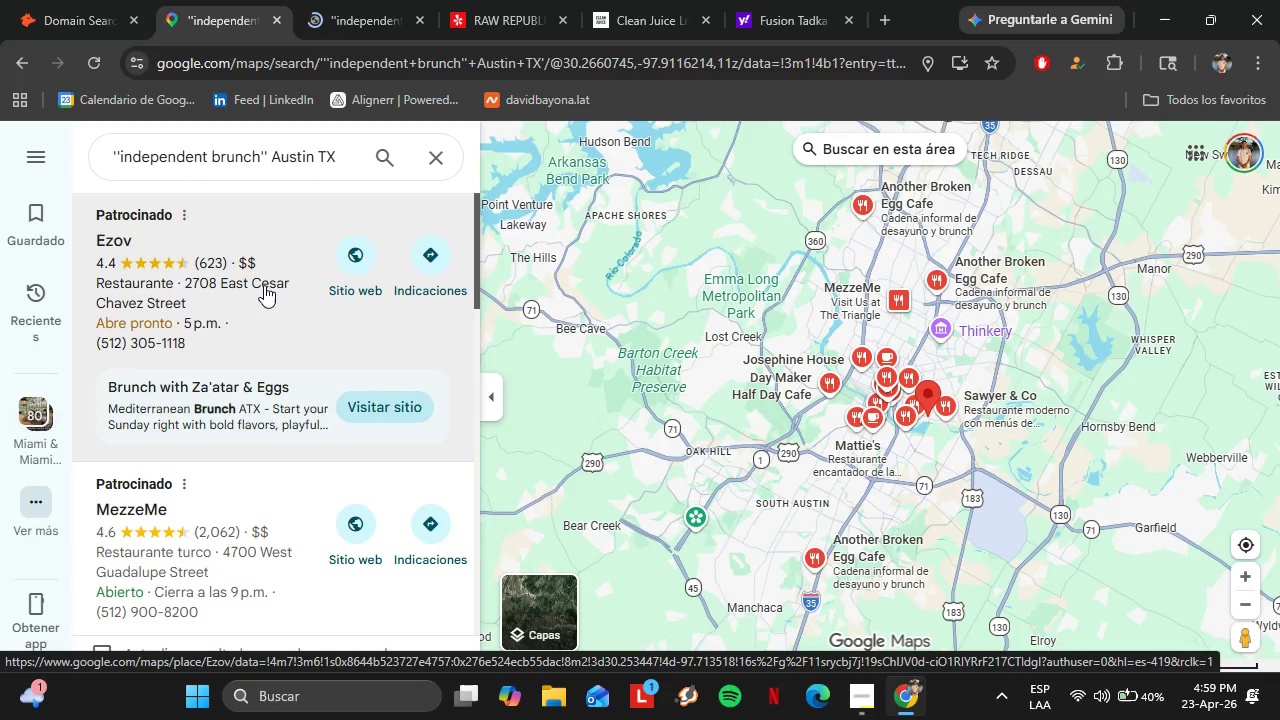 
scroll: coordinate [264, 285], scroll_direction: down, amount: 5.0
 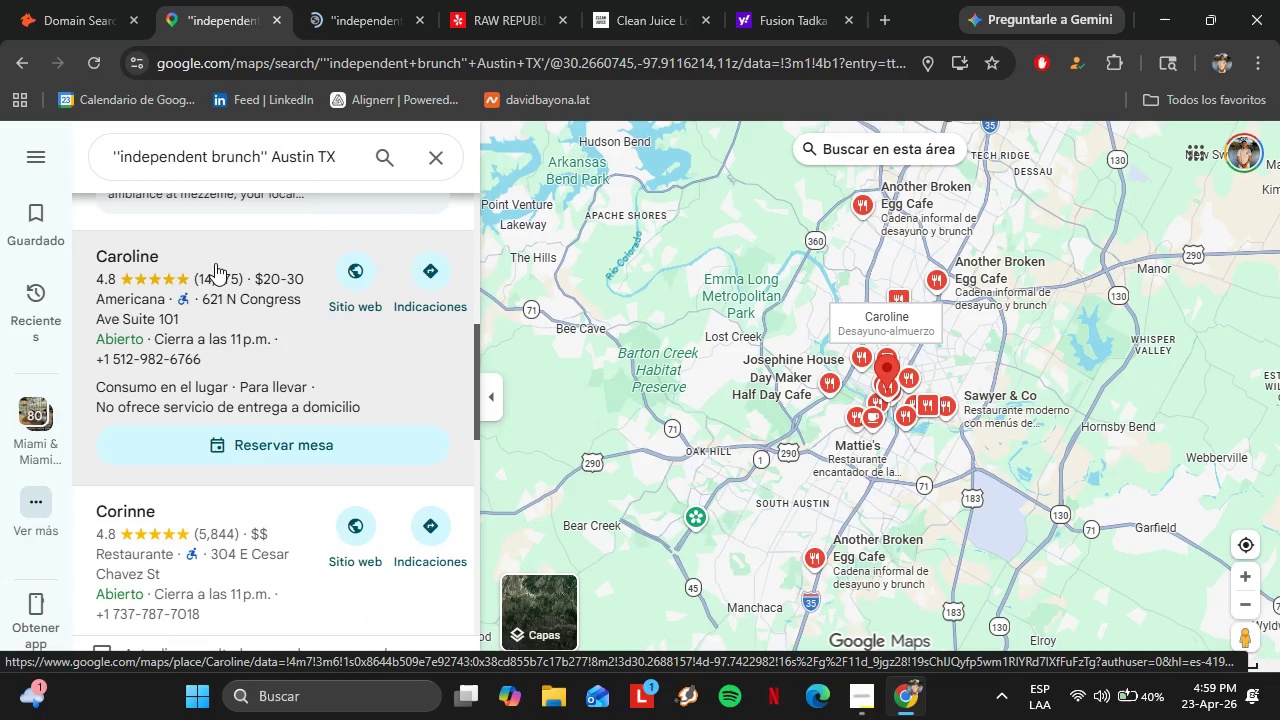 
left_click([214, 263])
 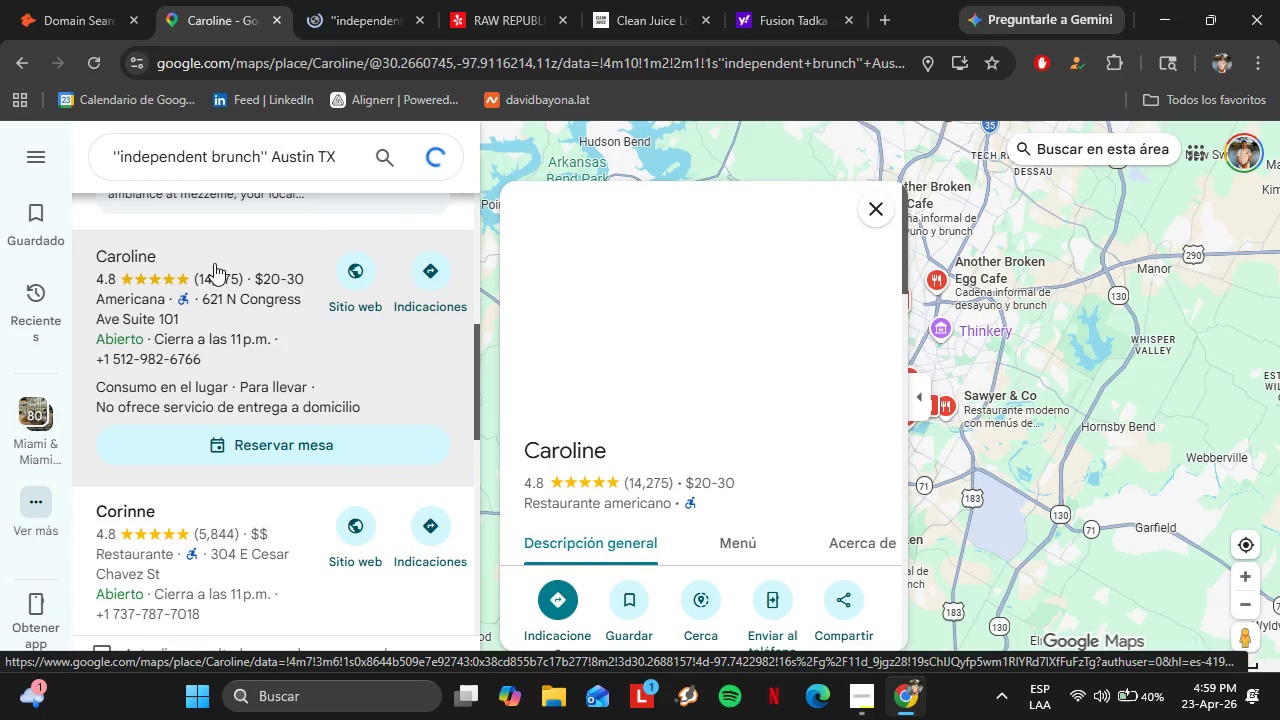 
scroll: coordinate [192, 384], scroll_direction: down, amount: 5.0
 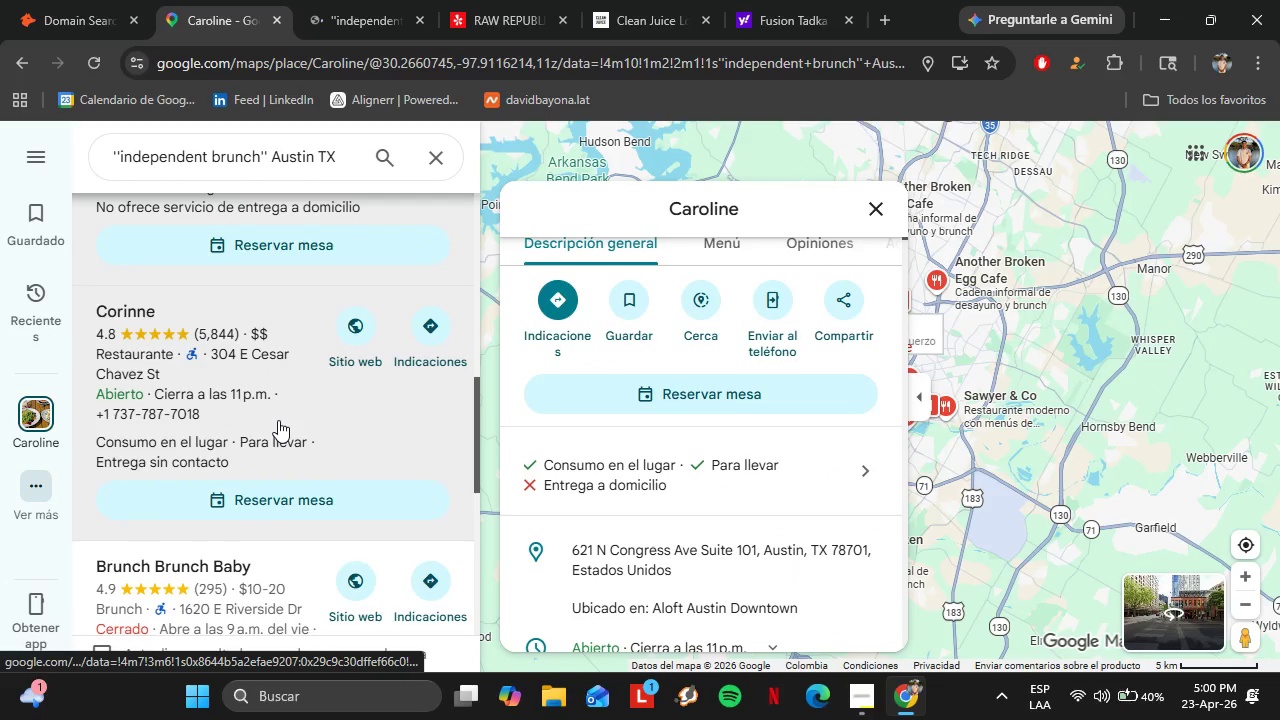 
left_click([212, 577])
 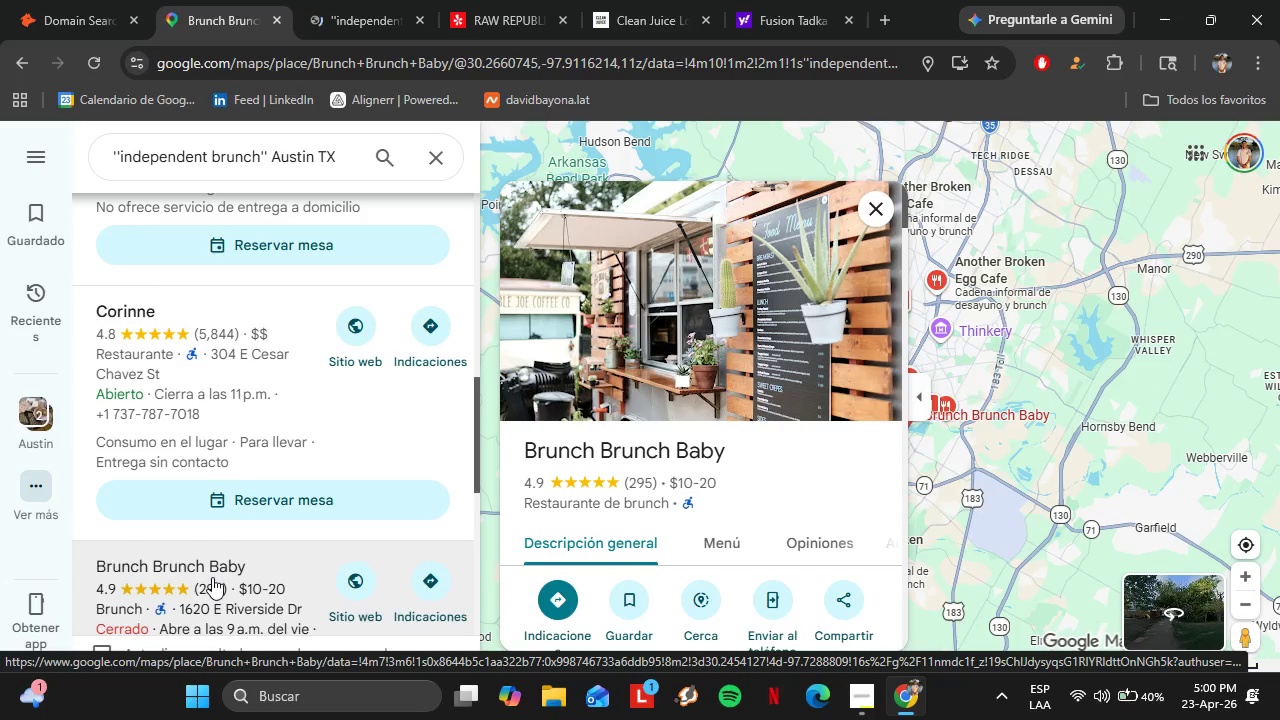 
wait(5.67)
 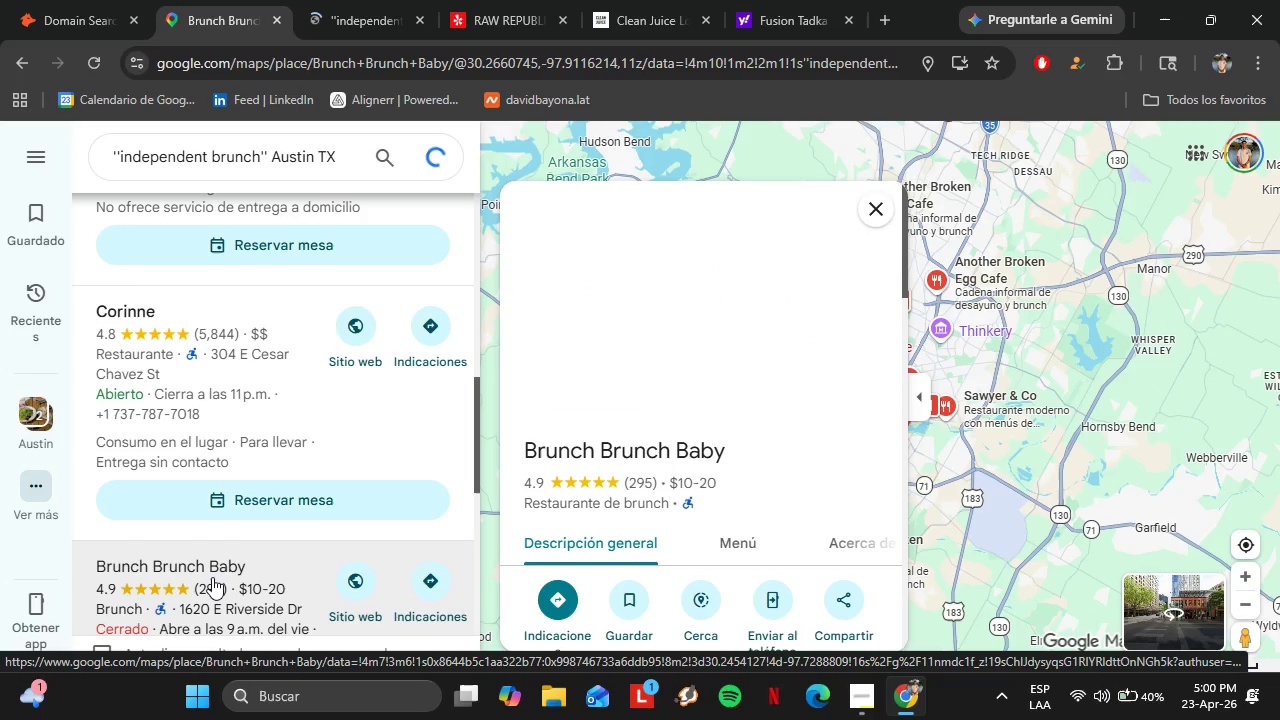 
scroll: coordinate [839, 491], scroll_direction: down, amount: 6.0
 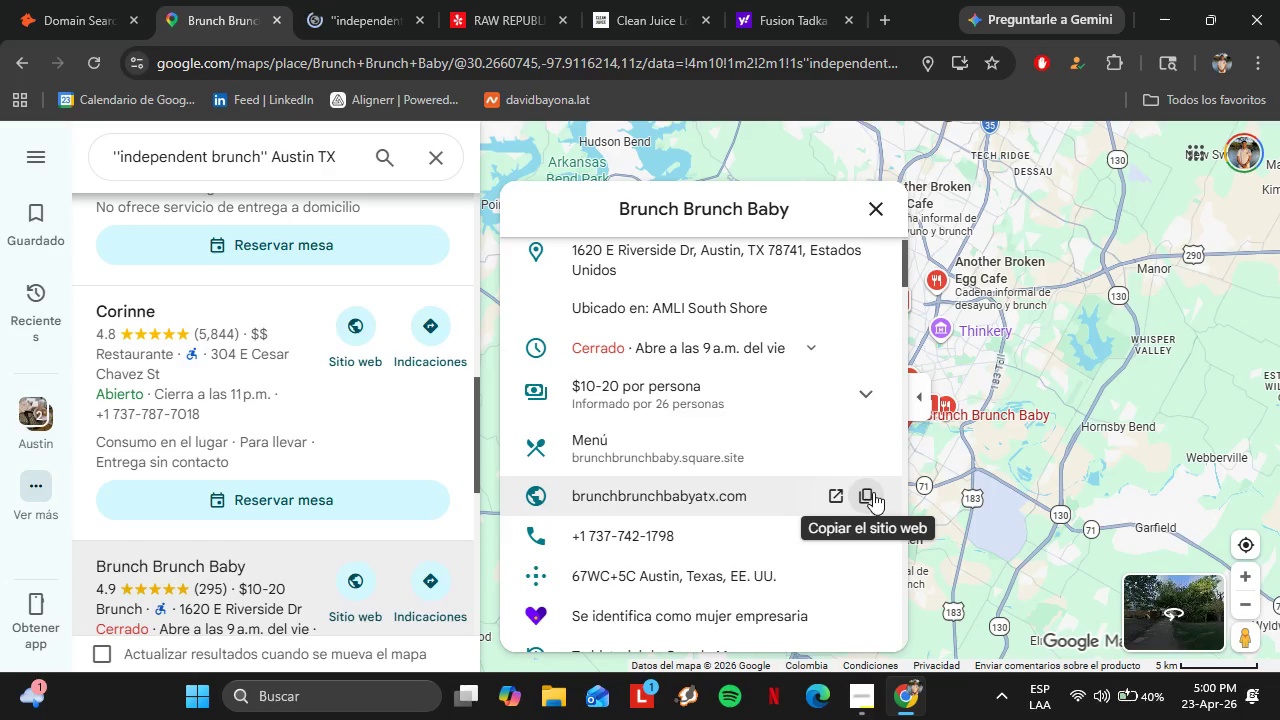 
left_click([873, 491])
 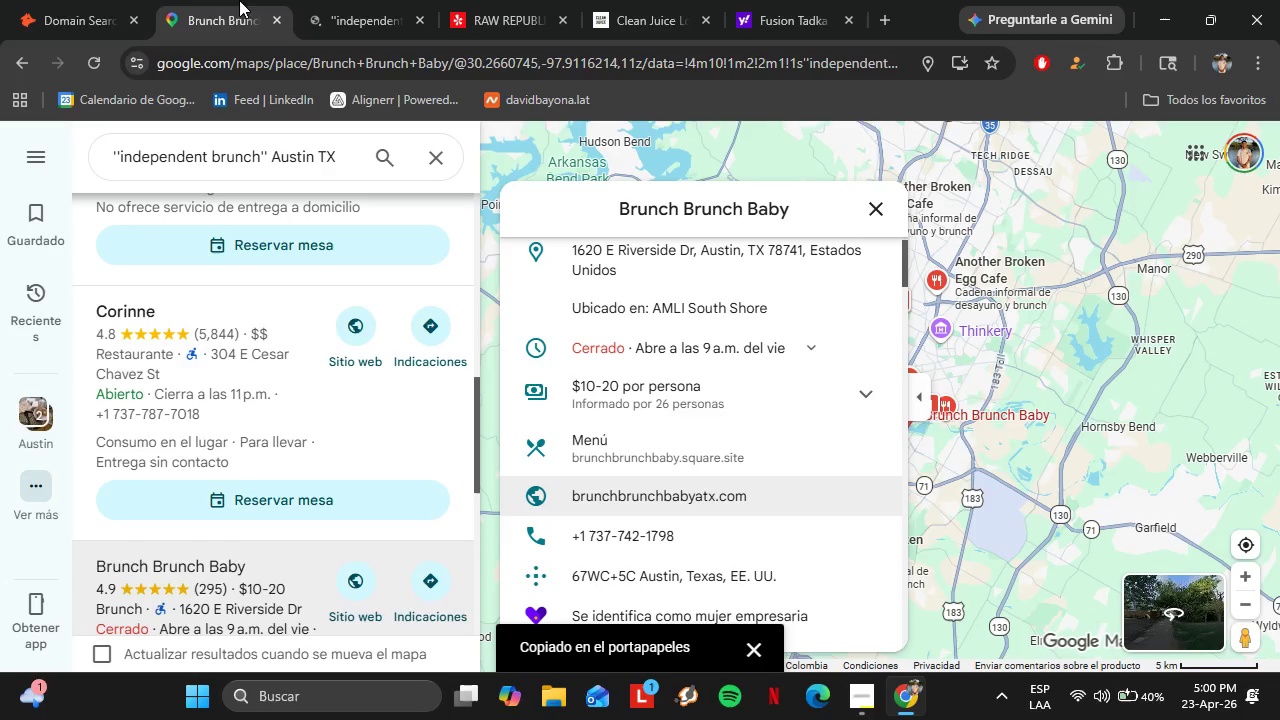 
left_click([116, 0])
 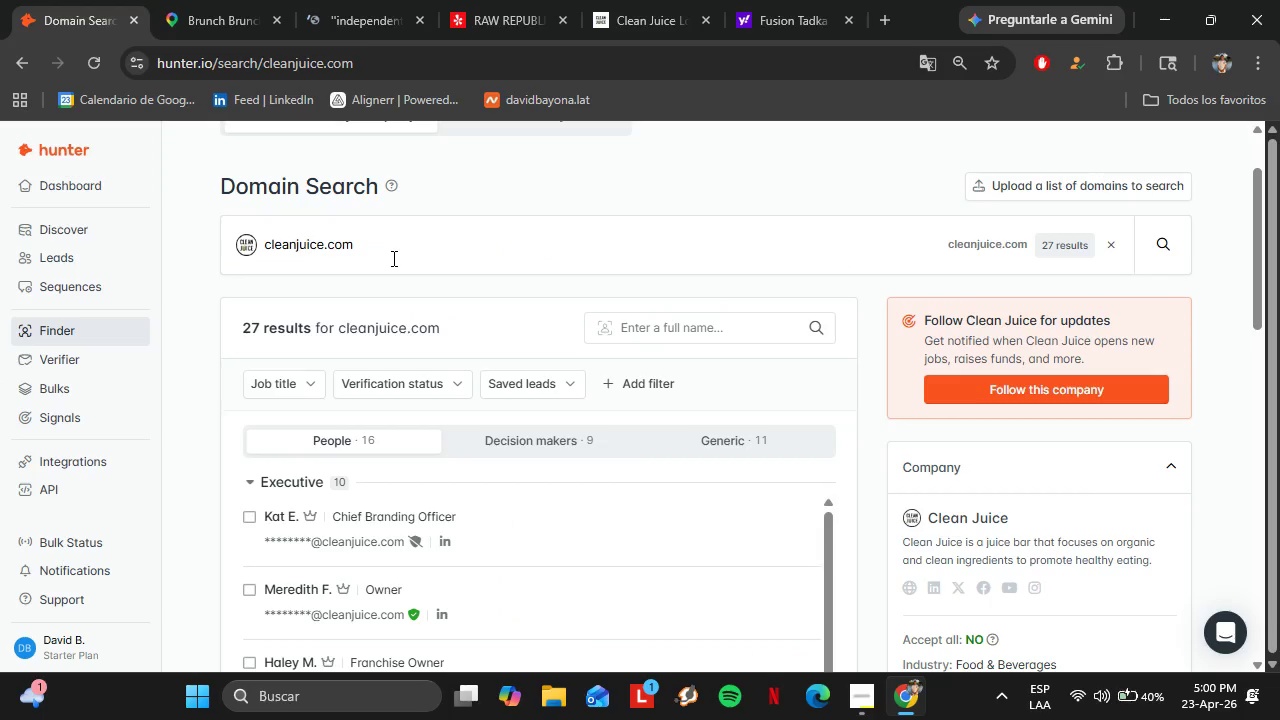 
left_click_drag(start_coordinate=[392, 258], to_coordinate=[249, 254])
 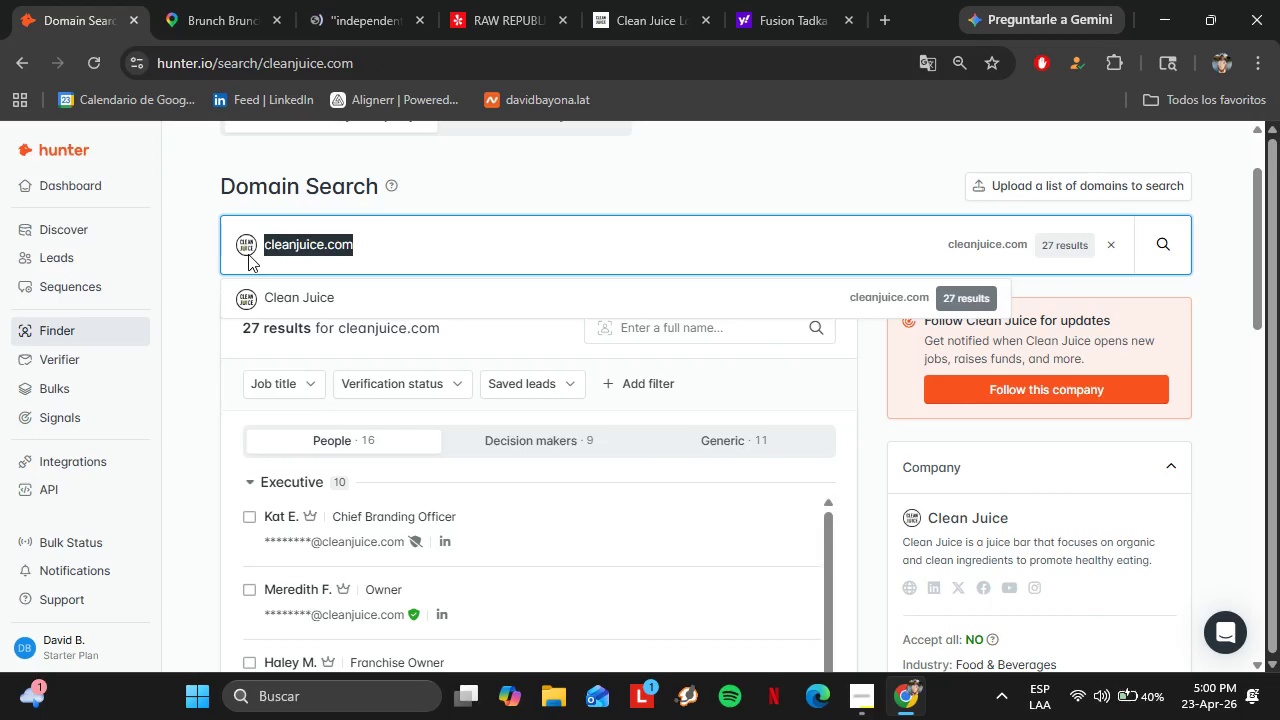 
key(Control+V)
 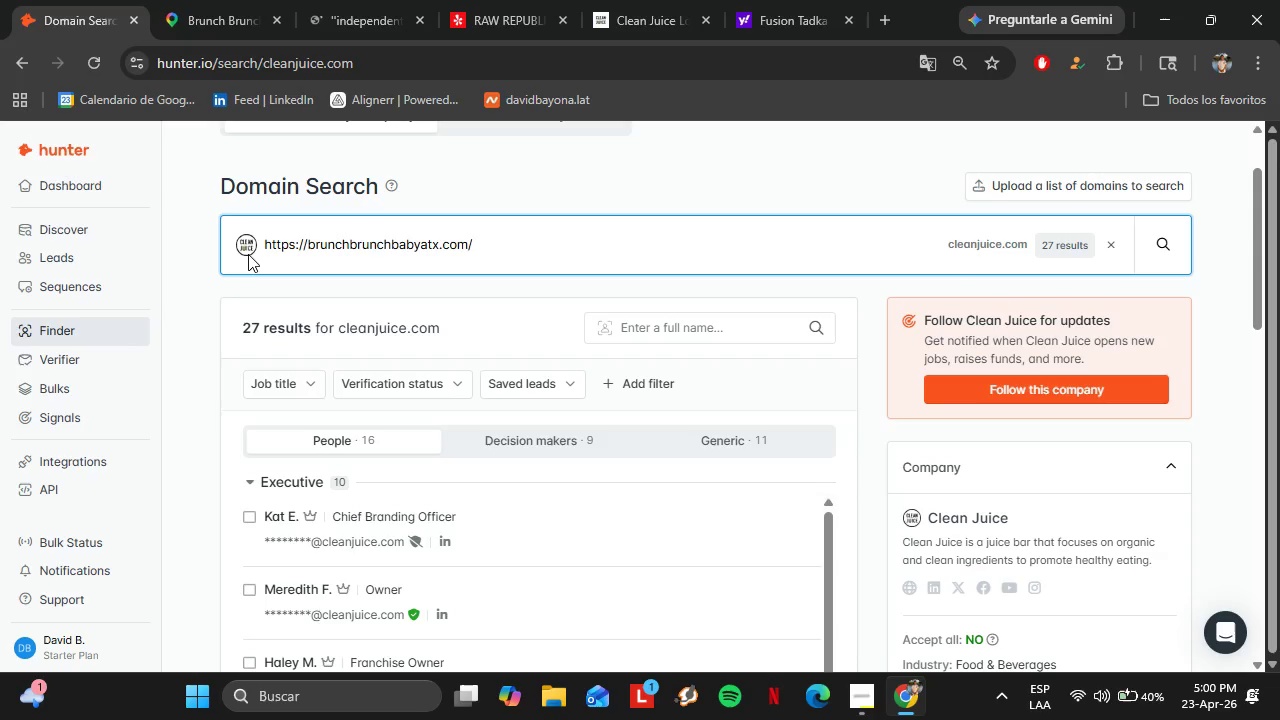 
key(Enter)
 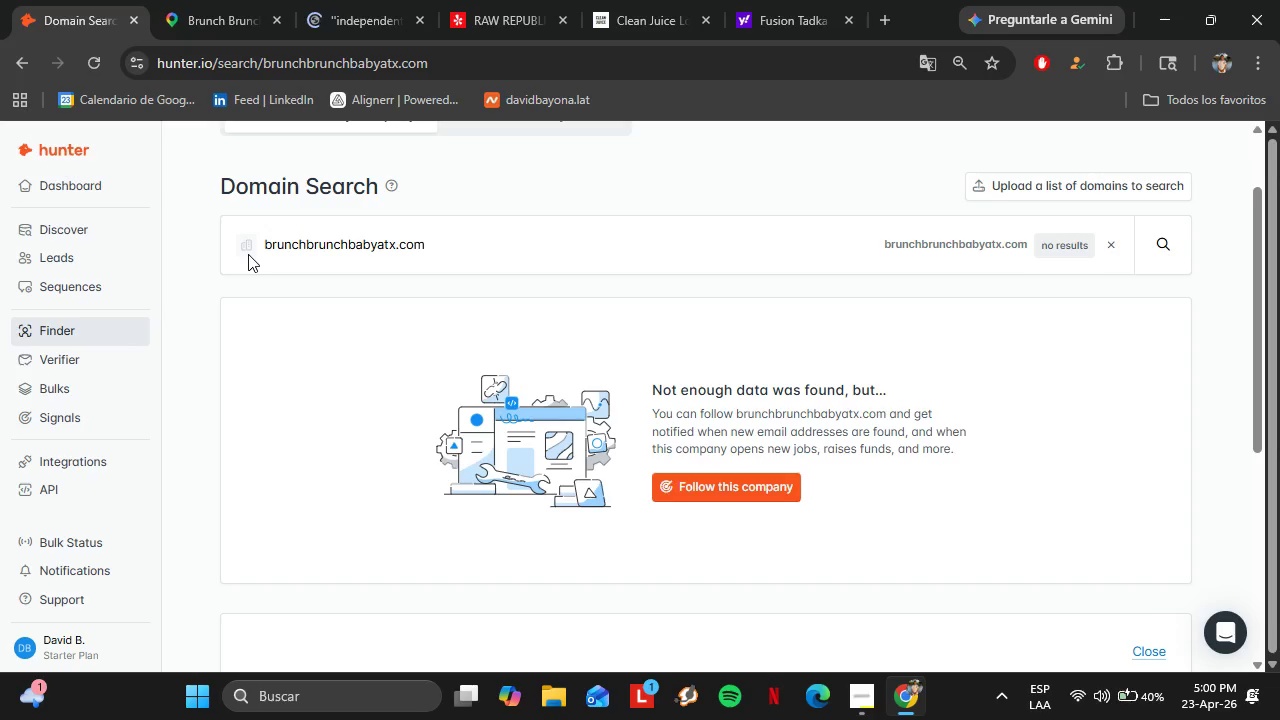 
wait(15.94)
 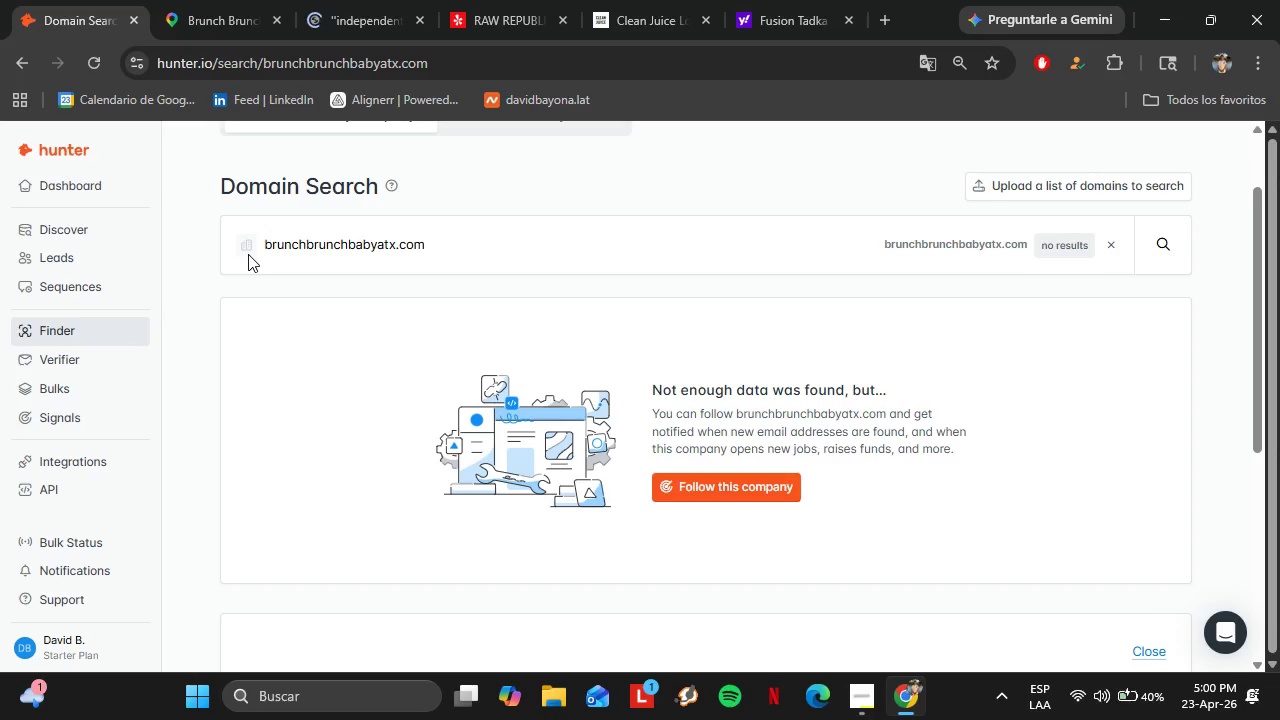 
double_click([449, 233])
 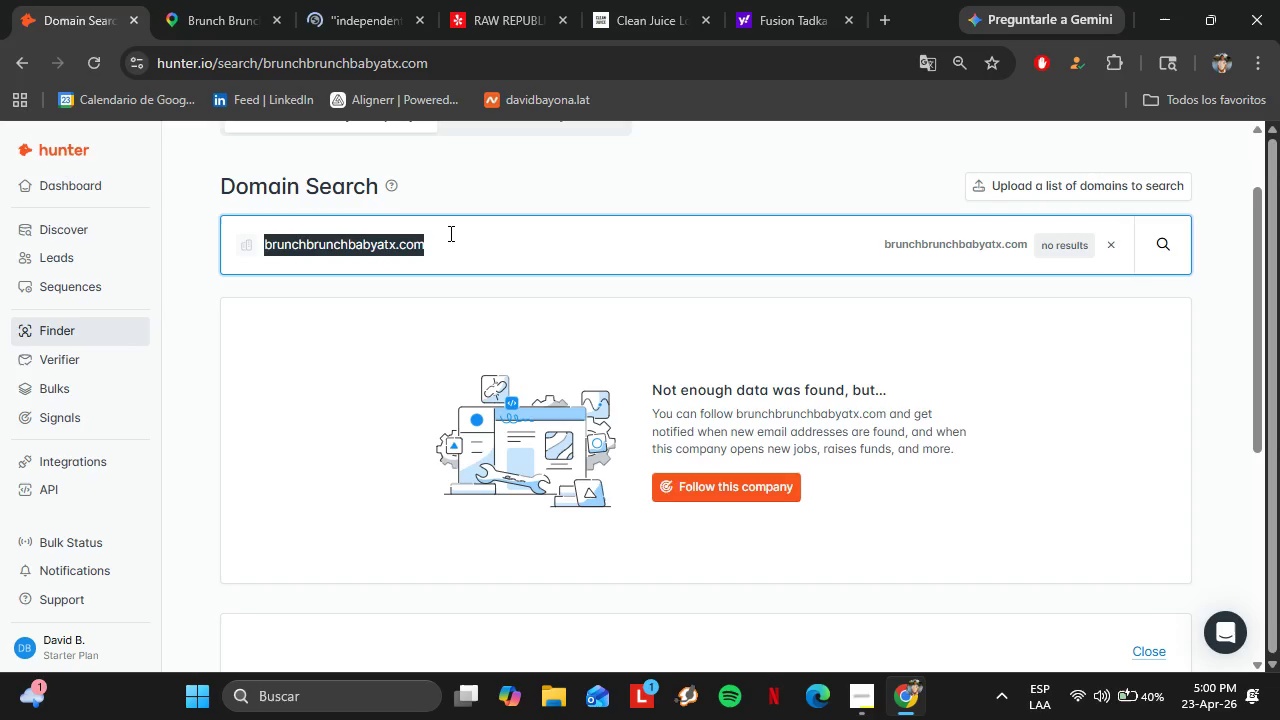 
triple_click([449, 233])
 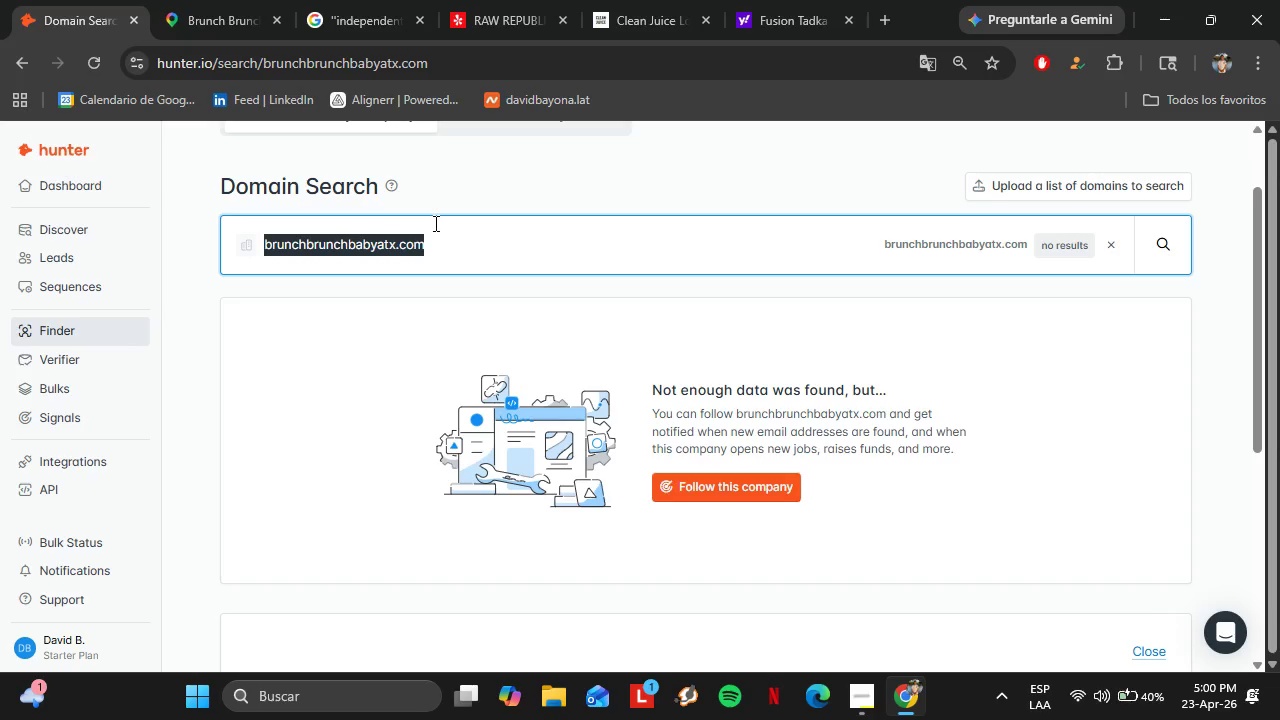 
wait(17.49)
 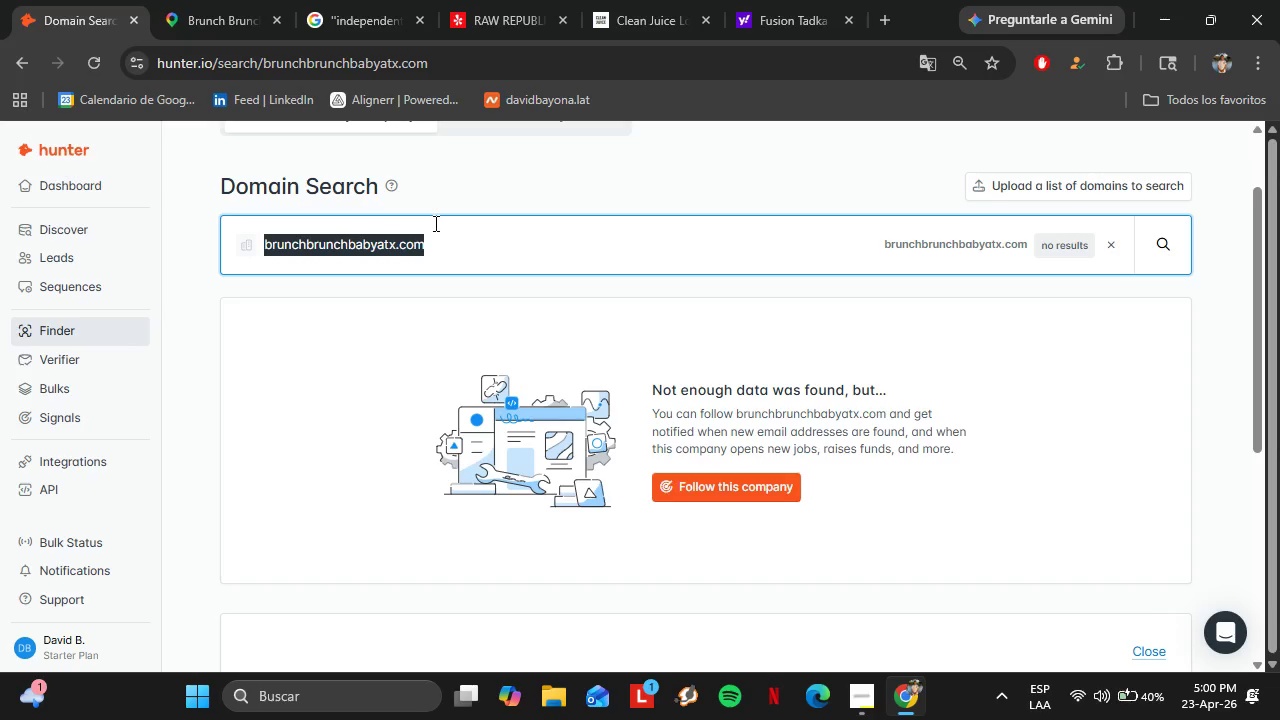 
left_click([176, 12])
 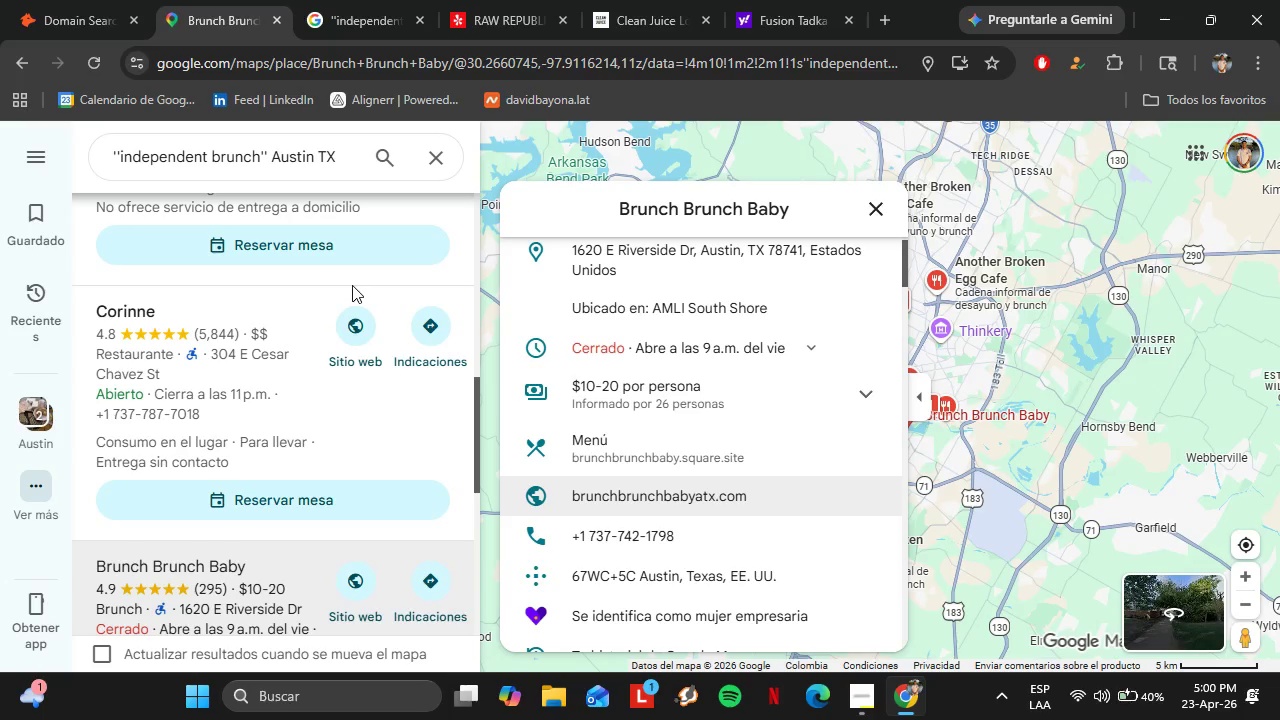 
wait(13.58)
 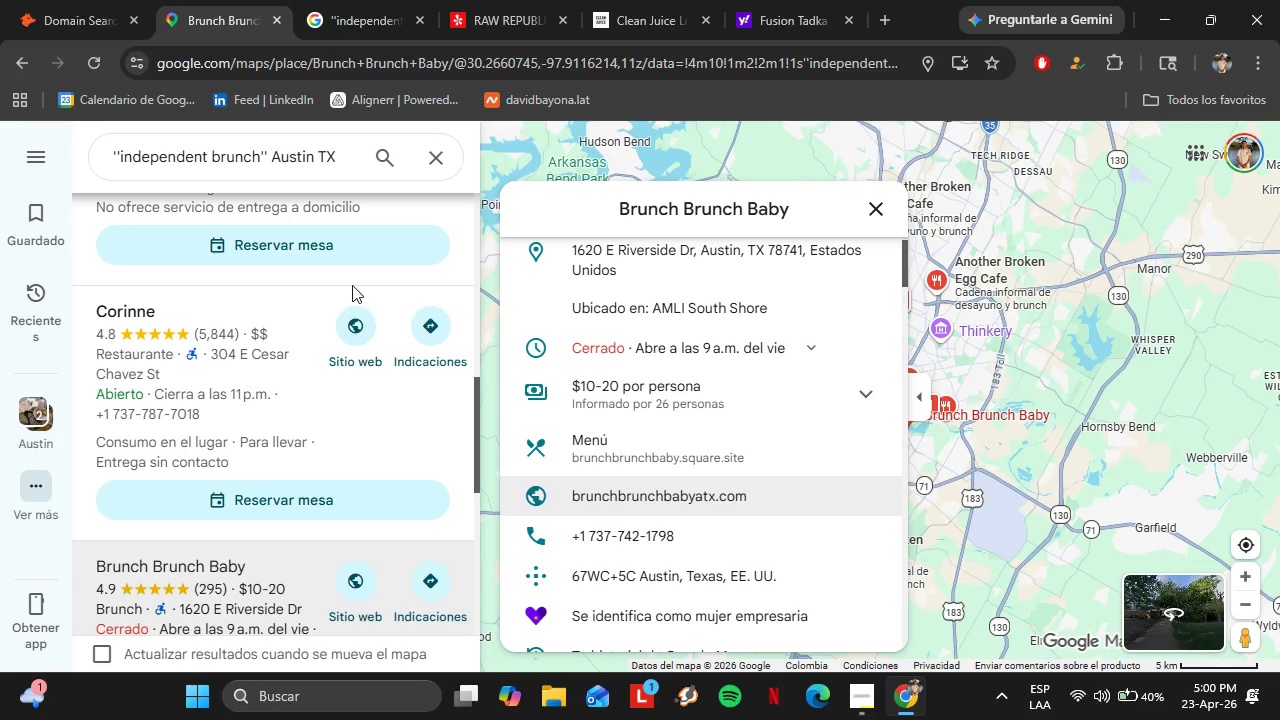 
scroll: coordinate [680, 393], scroll_direction: down, amount: 1.0
 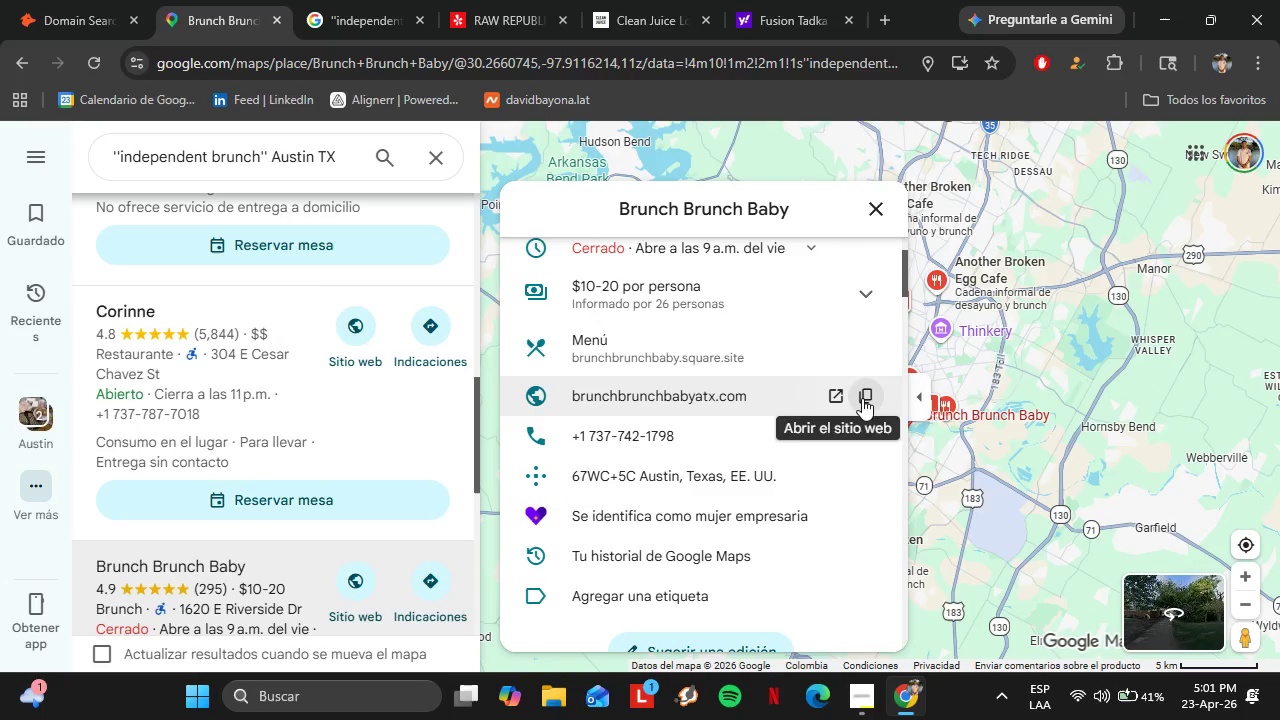 
left_click([867, 396])
 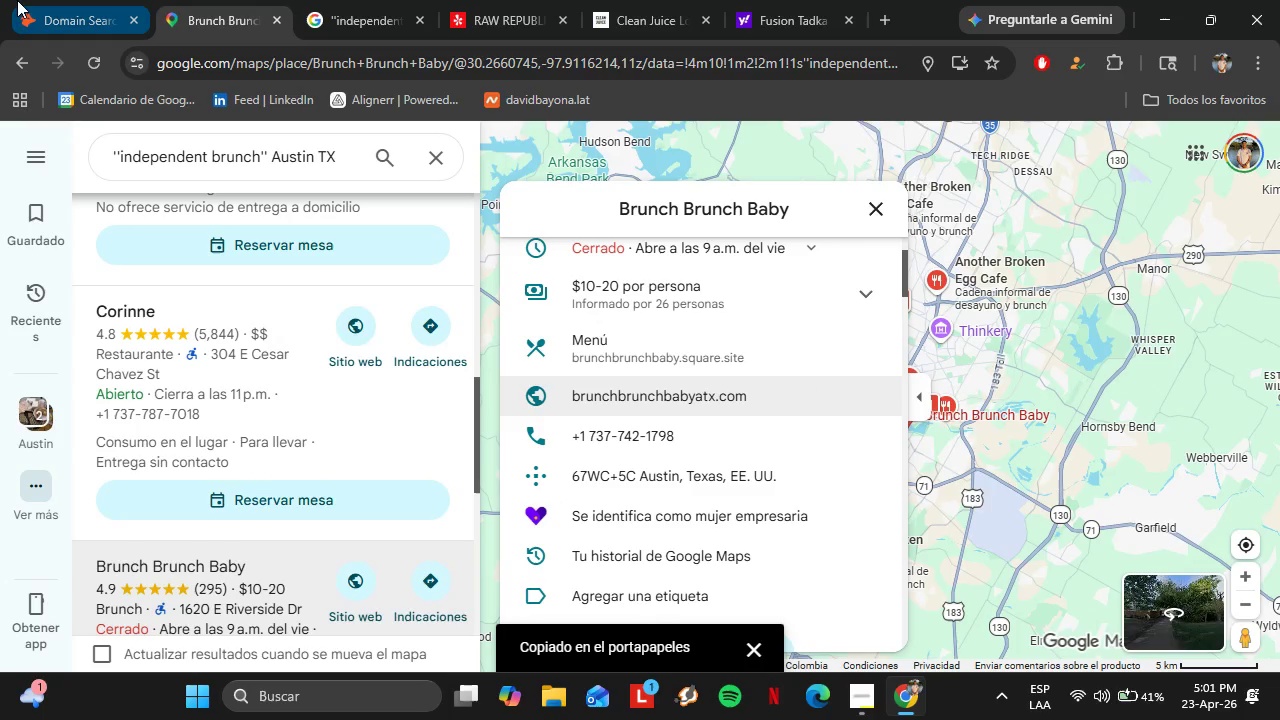 
left_click([14, 0])
 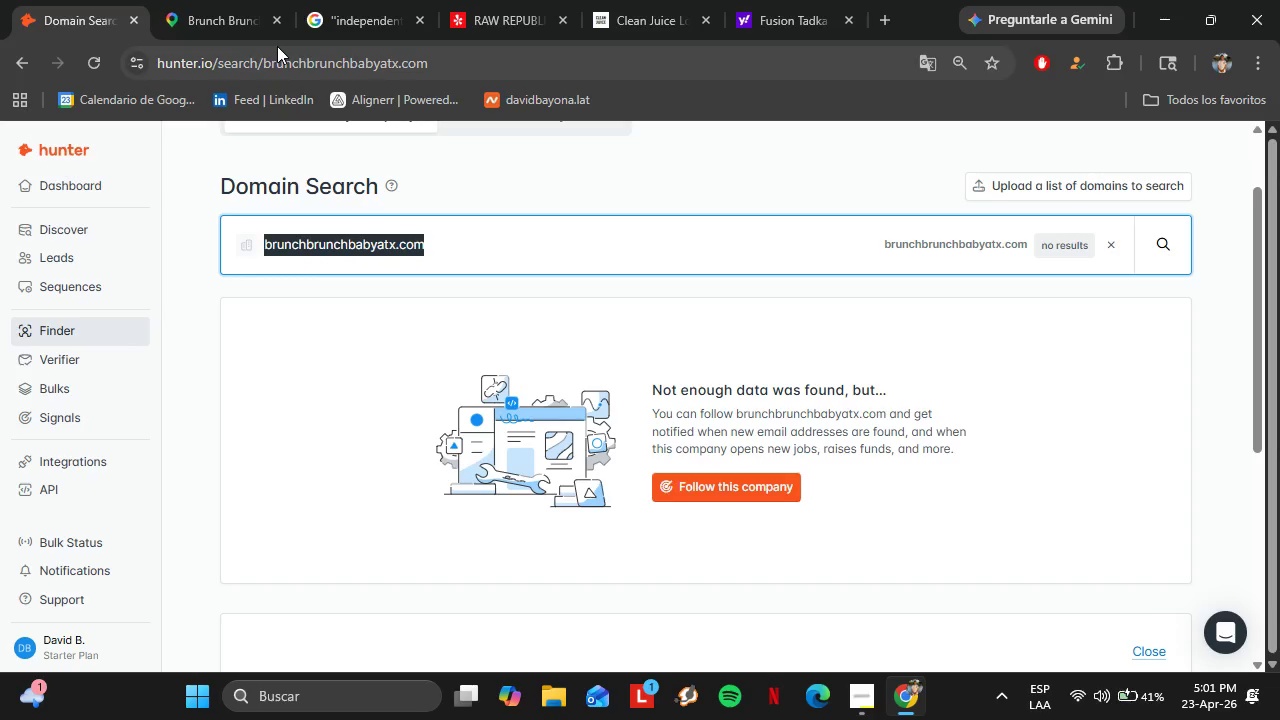 
left_click([228, 0])
 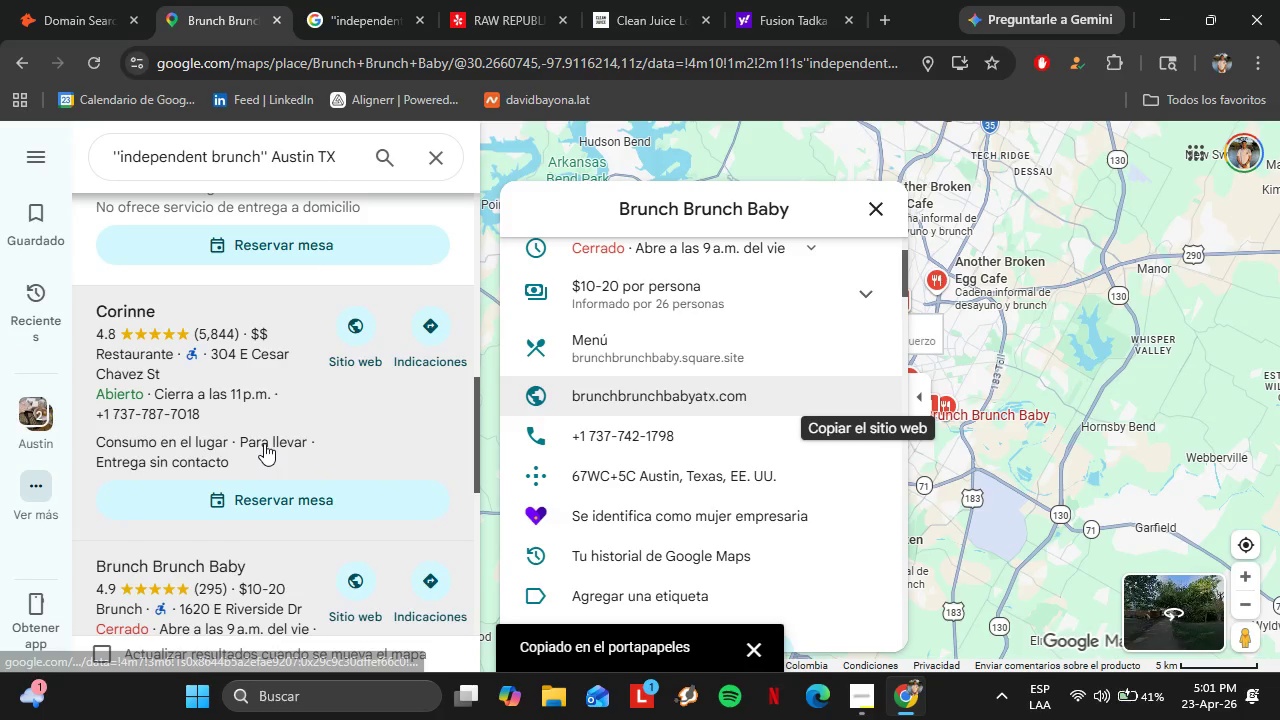 
scroll: coordinate [264, 443], scroll_direction: down, amount: 3.0
 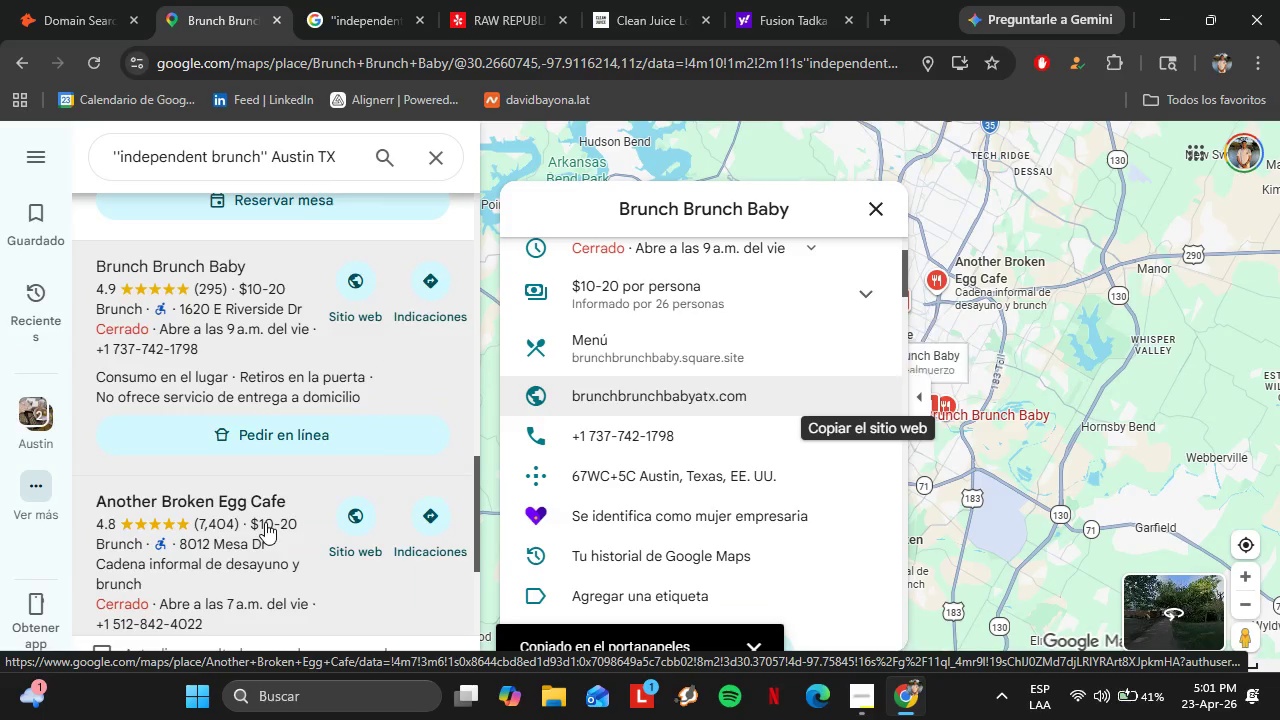 
left_click([265, 522])
 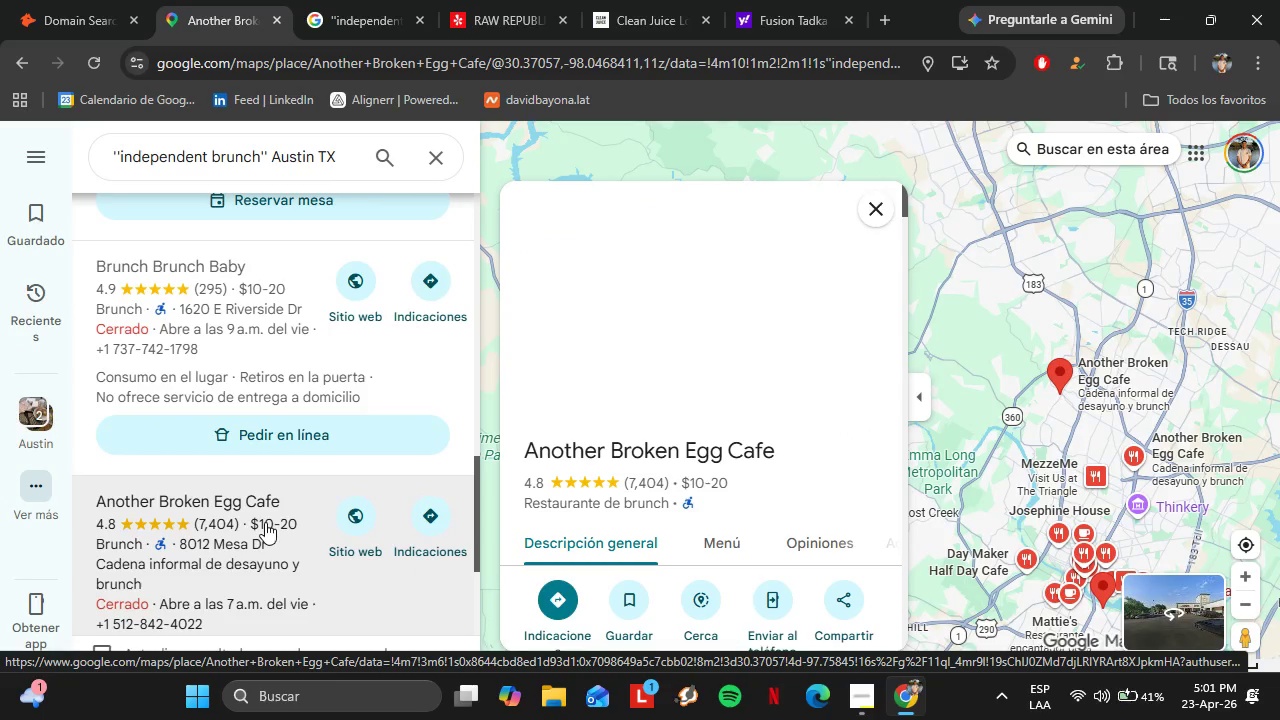 
wait(5.88)
 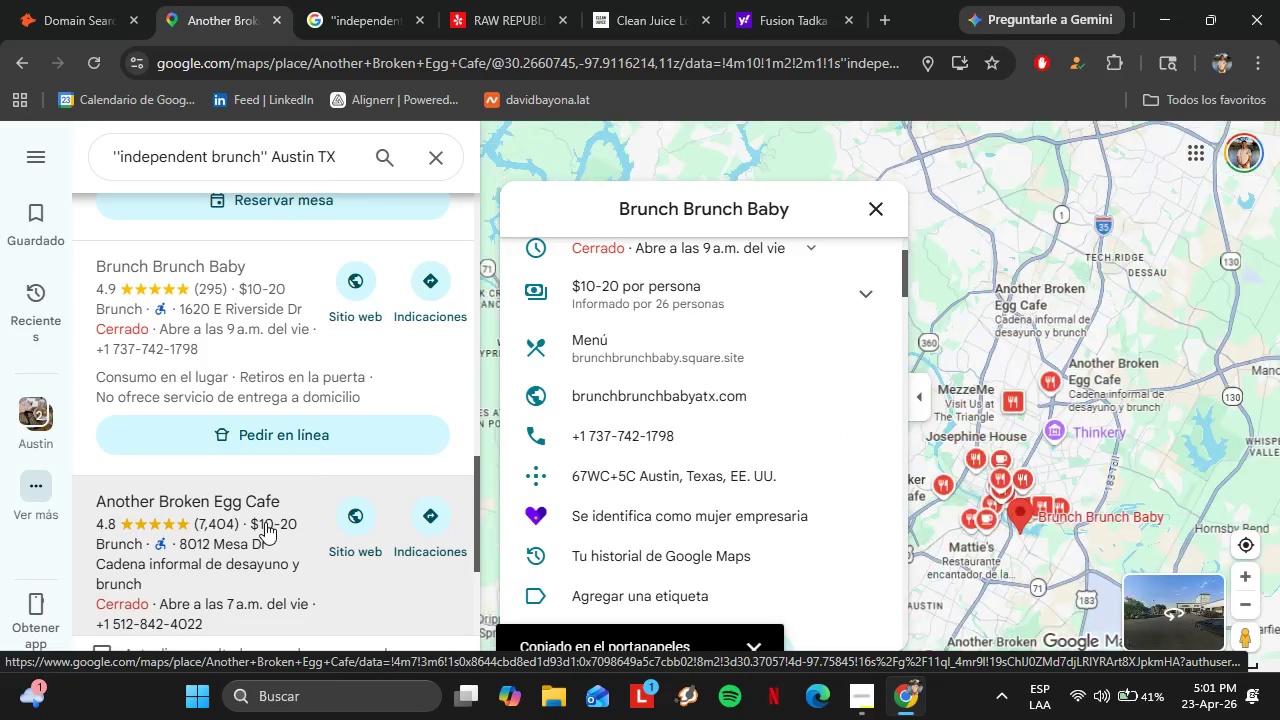 
scroll: coordinate [783, 490], scroll_direction: down, amount: 7.0
 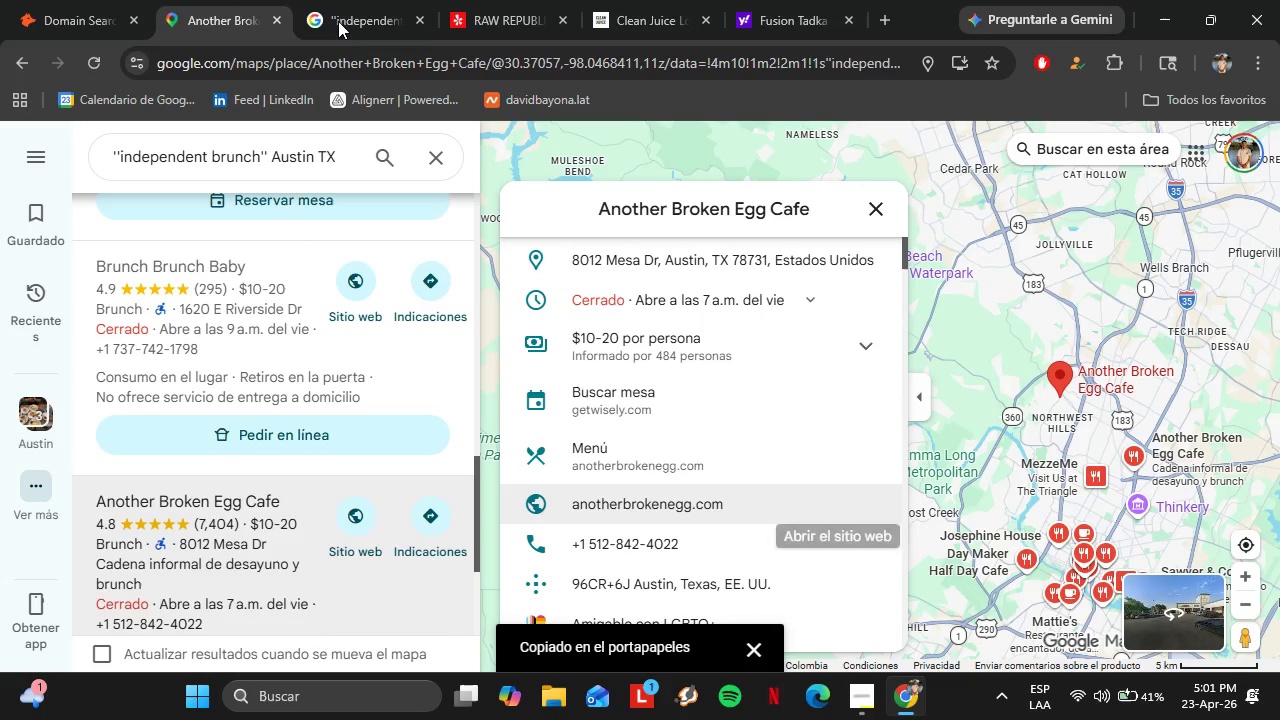 
left_click([51, 0])
 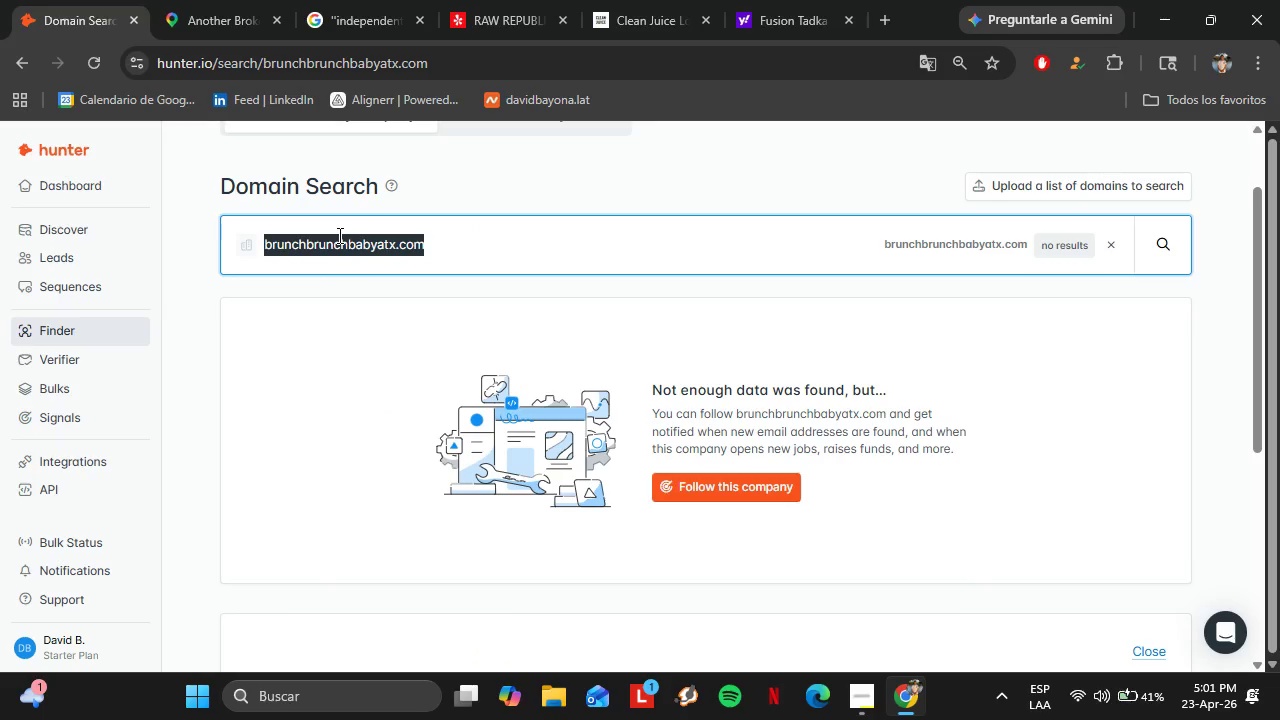 
key(Control+V)
 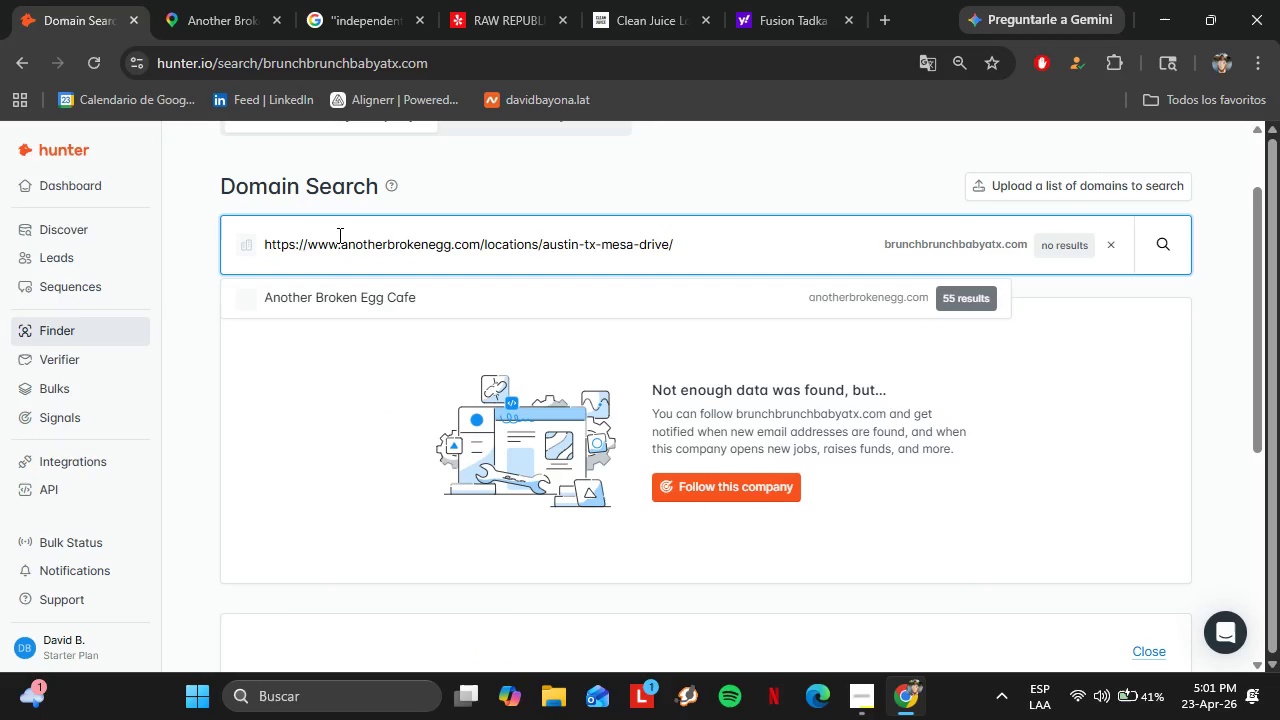 
key(Enter)
 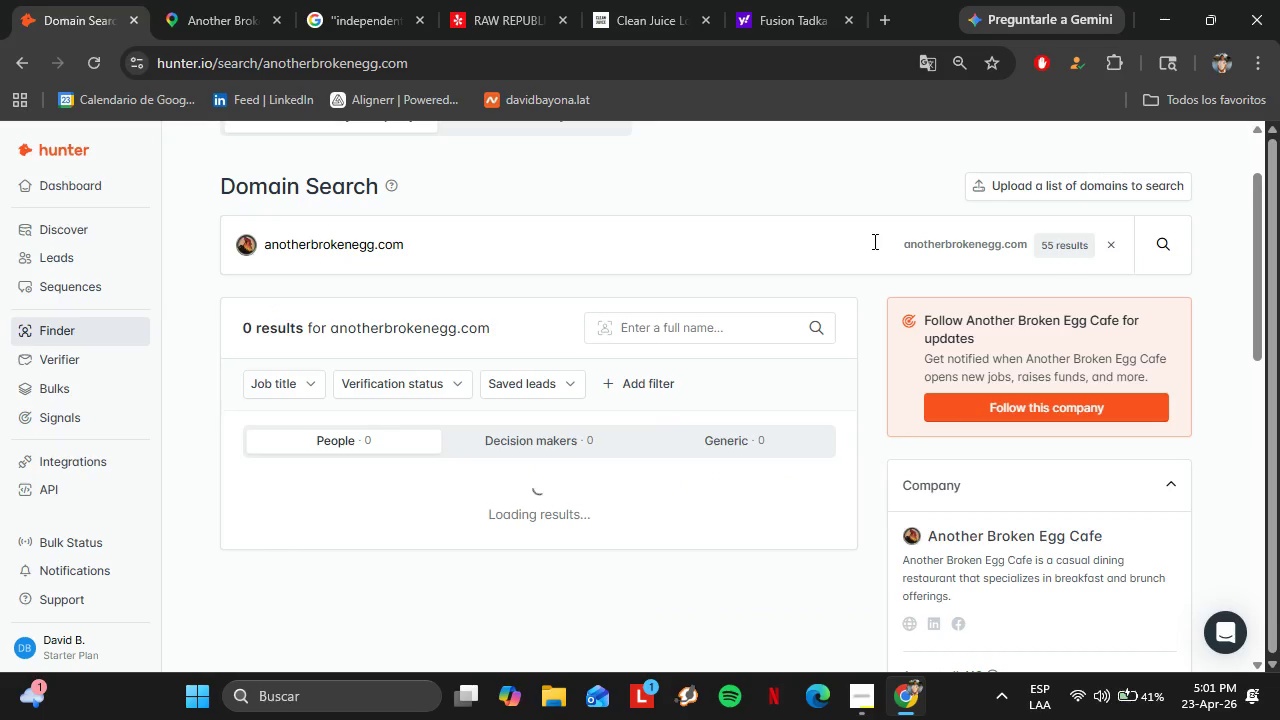 
scroll: coordinate [552, 373], scroll_direction: down, amount: 2.0
 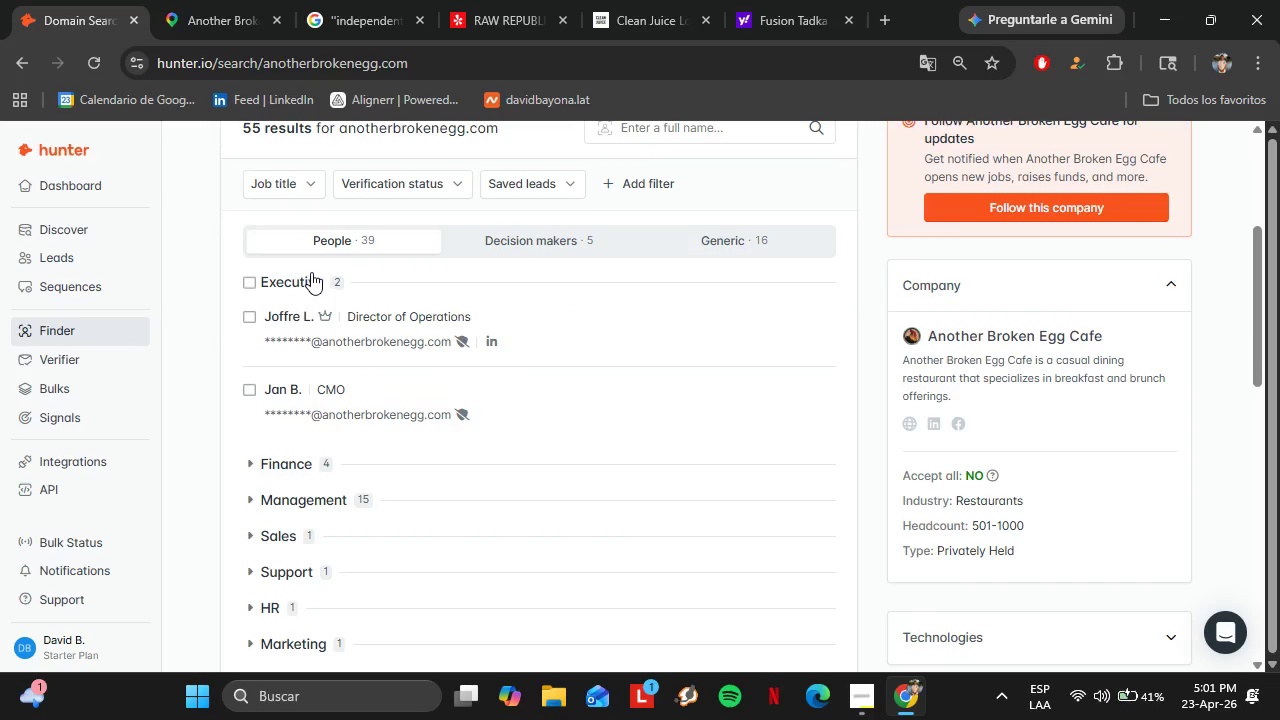 
left_click([311, 272])
 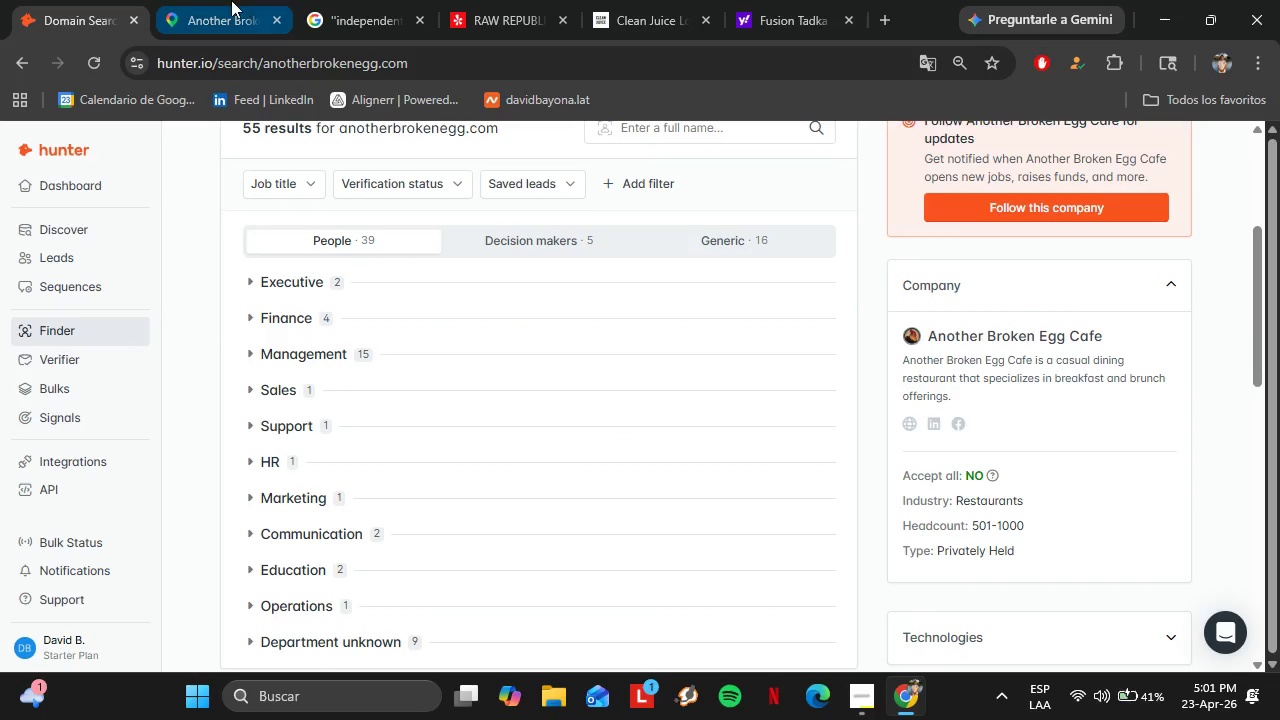 
left_click([230, 0])
 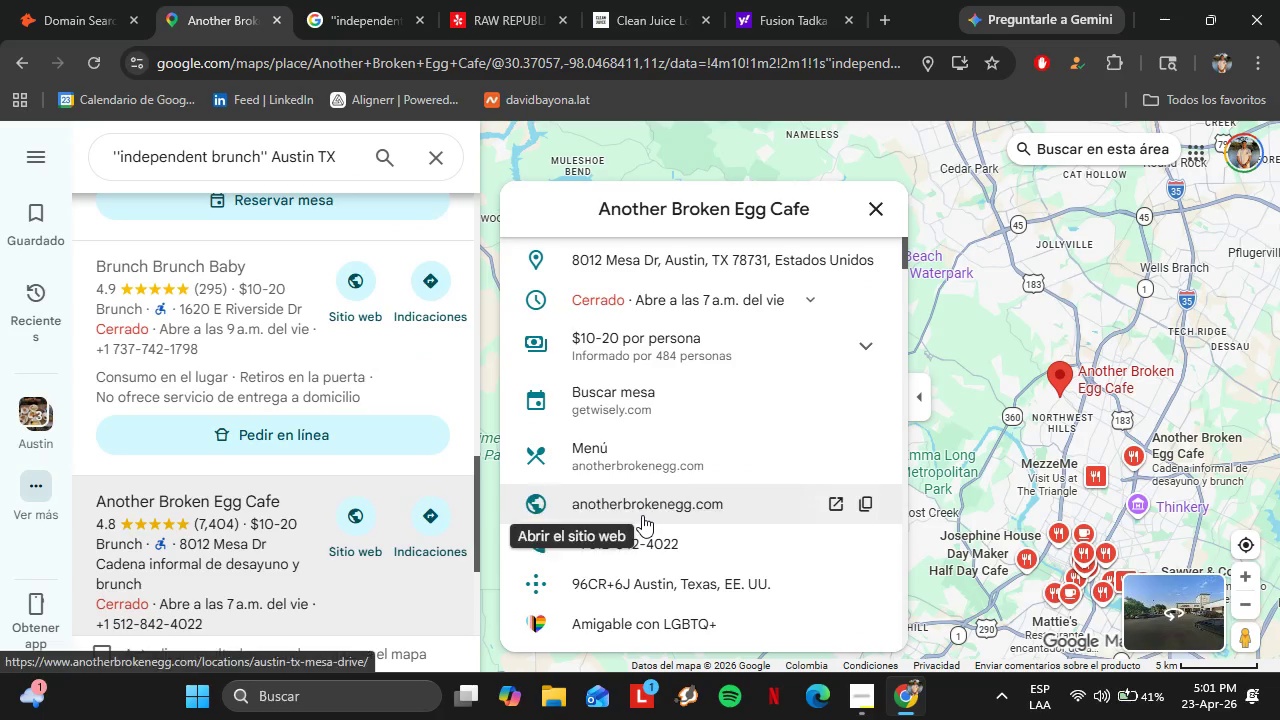 
left_click([637, 505])
 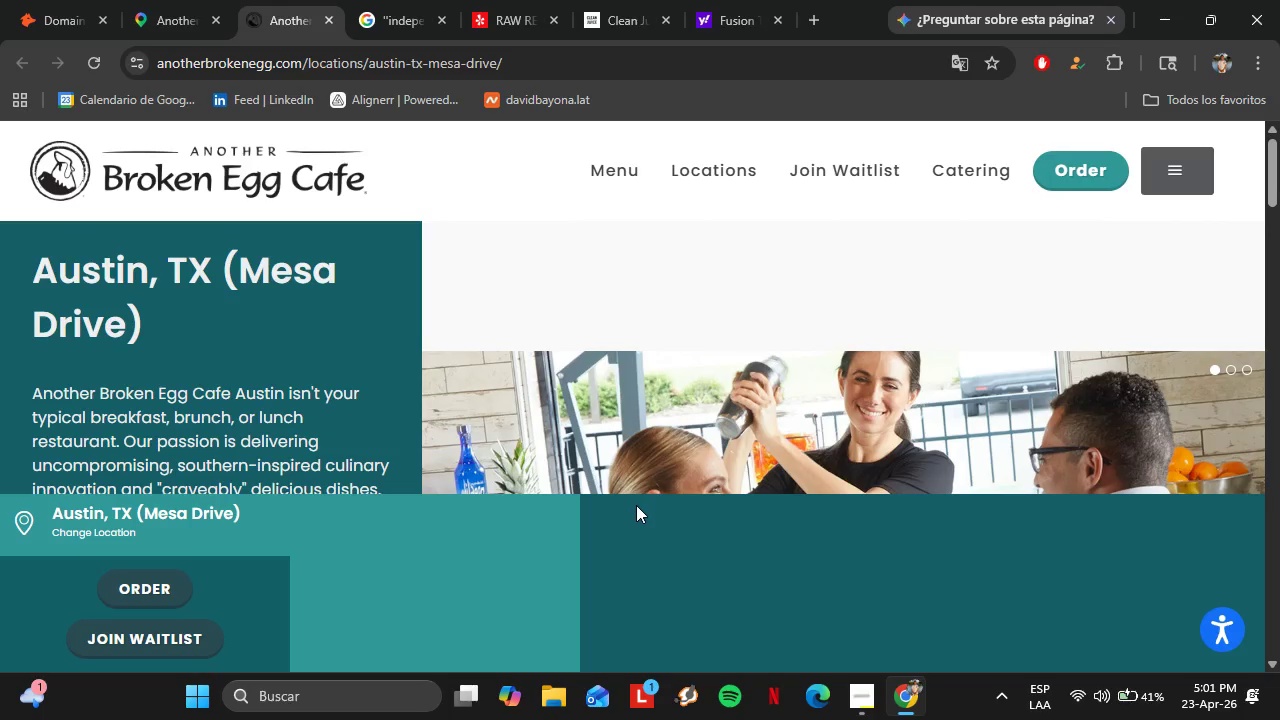 
wait(9.36)
 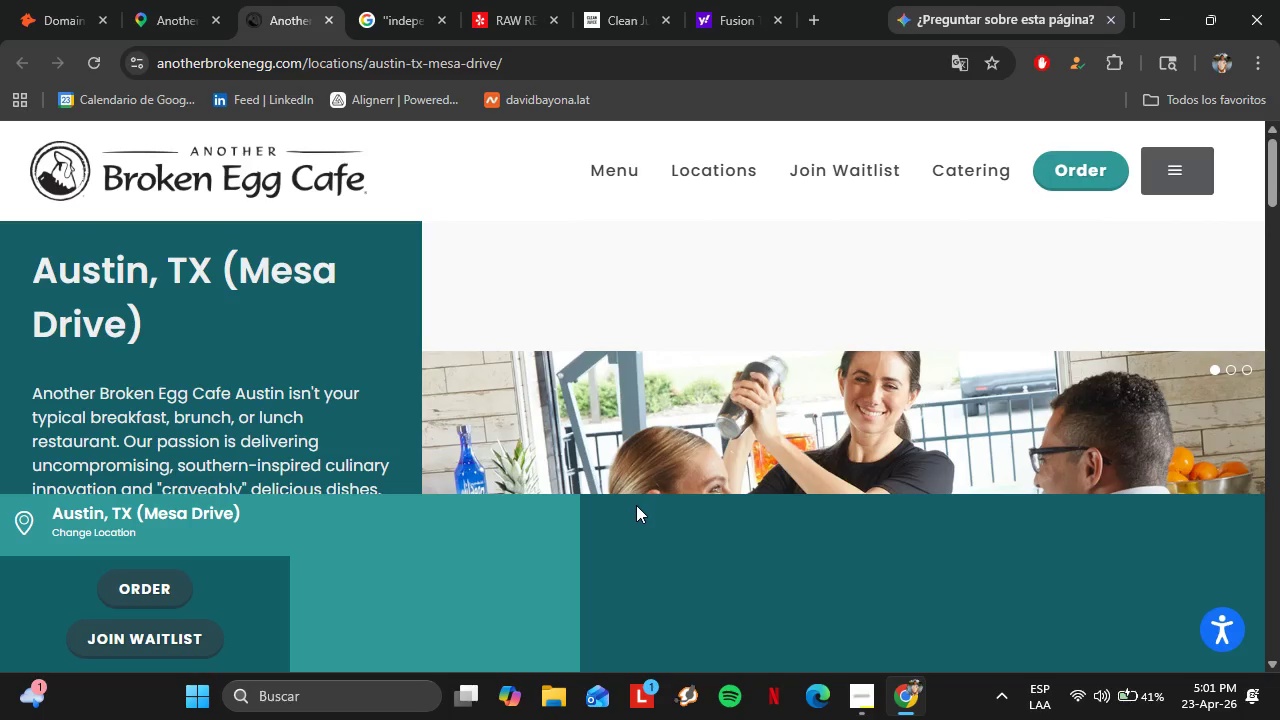 
left_click([717, 165])
 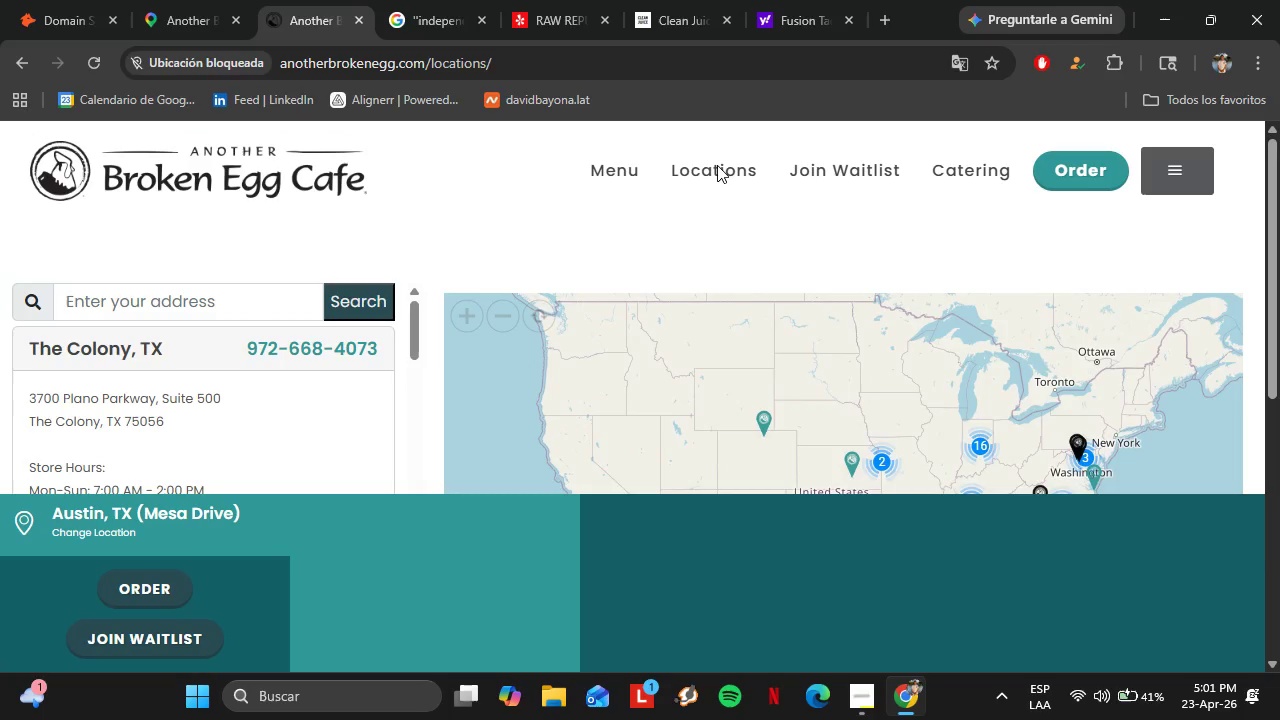 
scroll: coordinate [662, 244], scroll_direction: down, amount: 2.0
 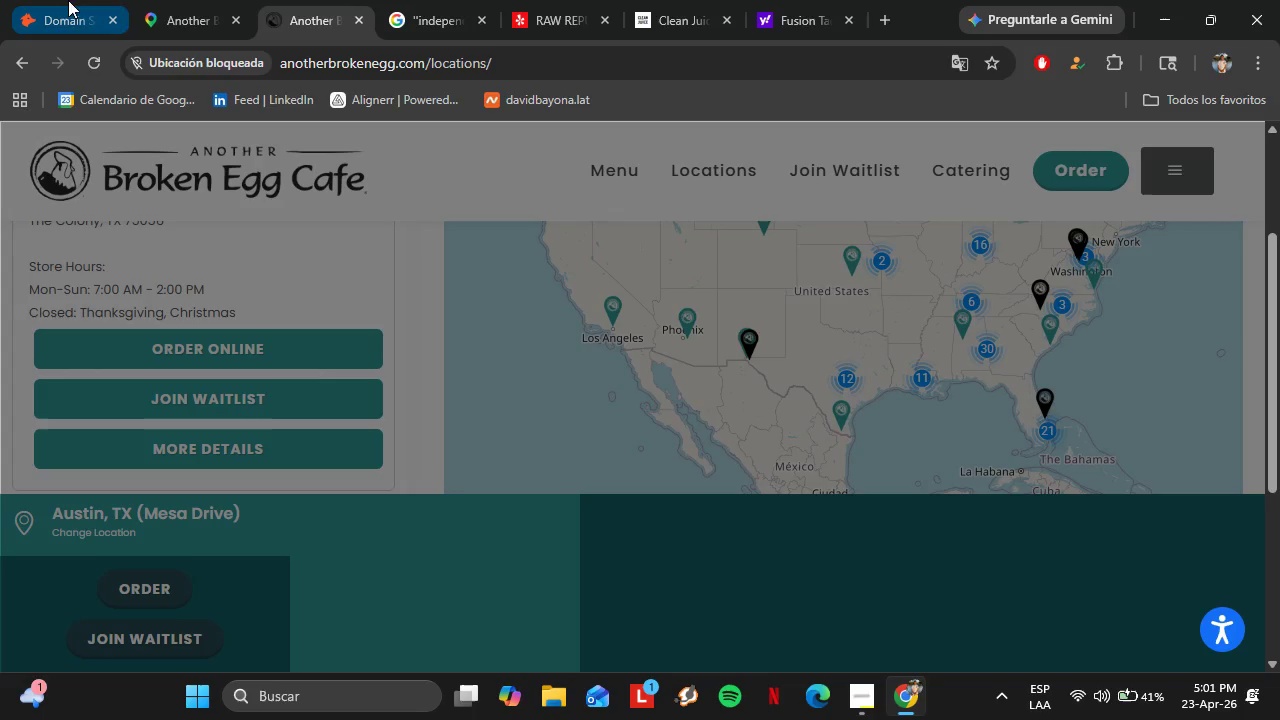 
left_click([198, 0])
 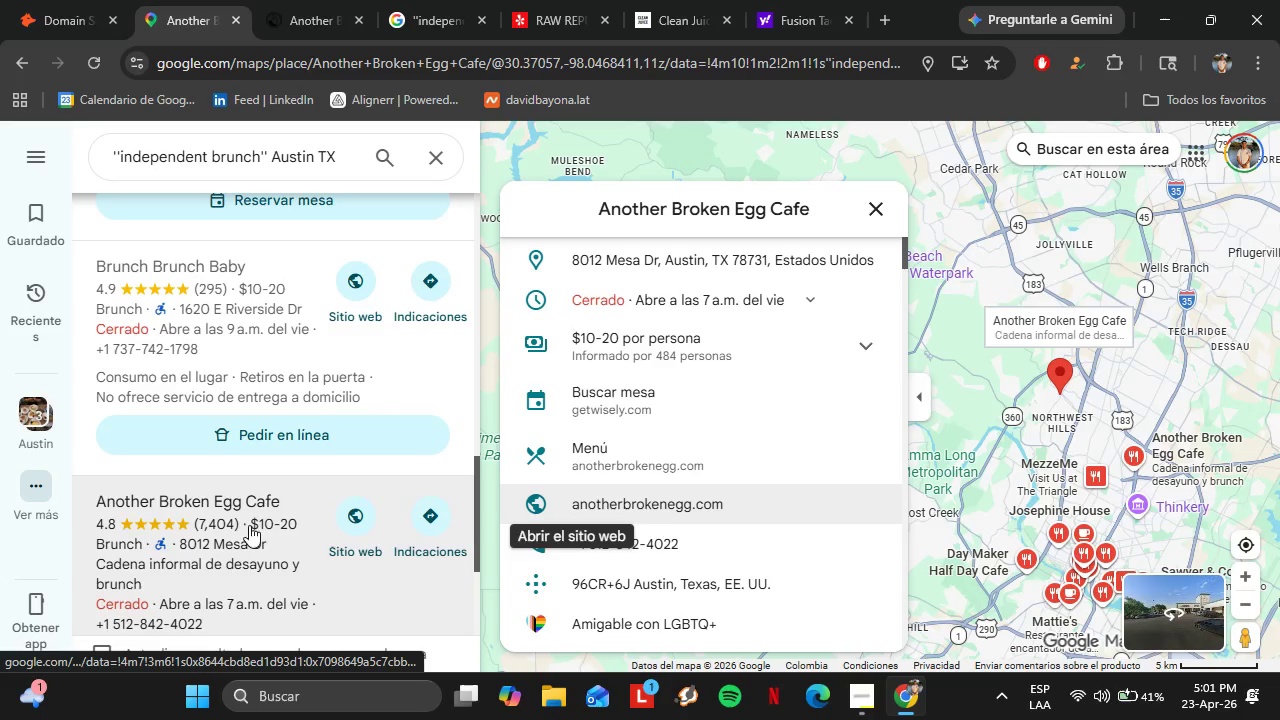 
scroll: coordinate [240, 498], scroll_direction: down, amount: 5.0
 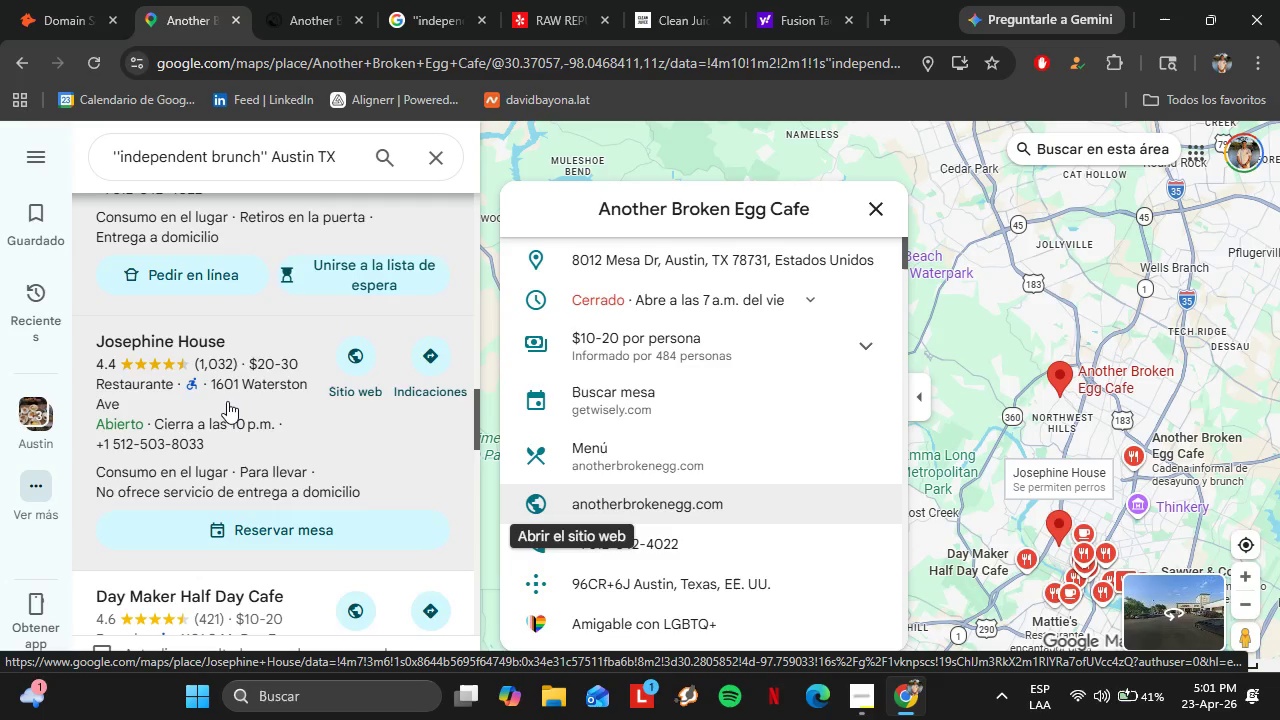 
left_click([871, 707])
 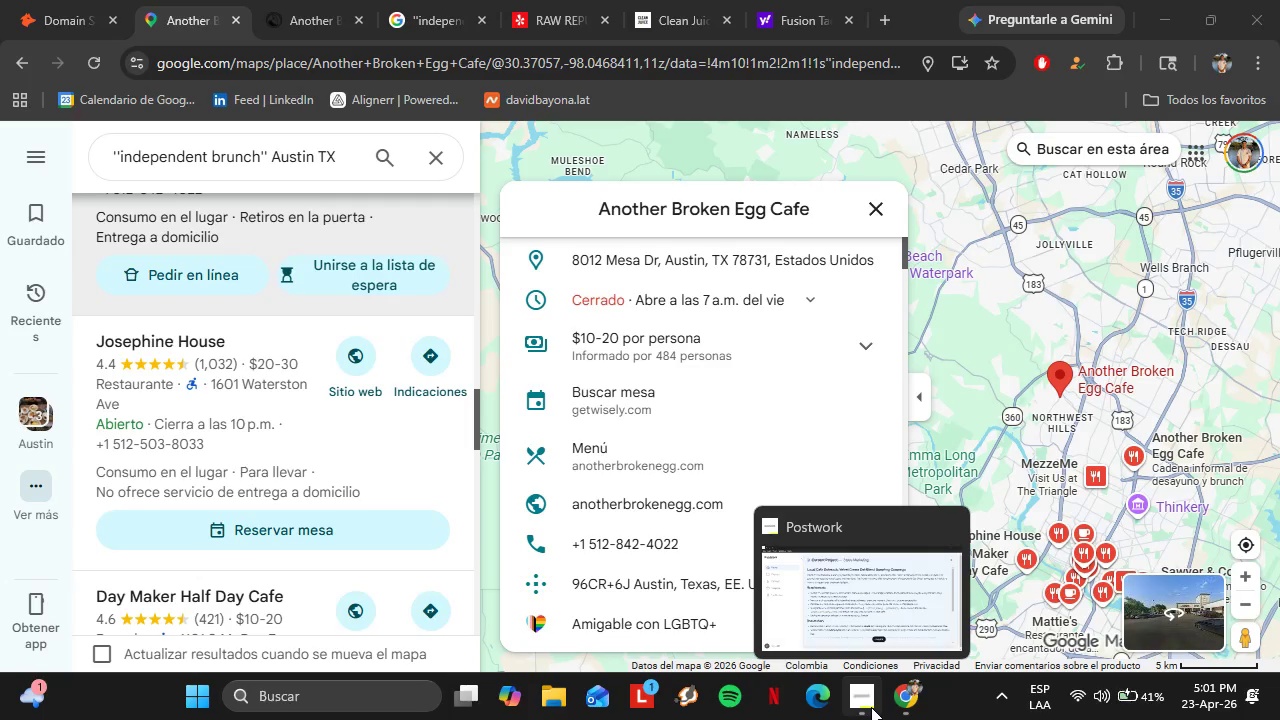 
left_click([871, 707])